 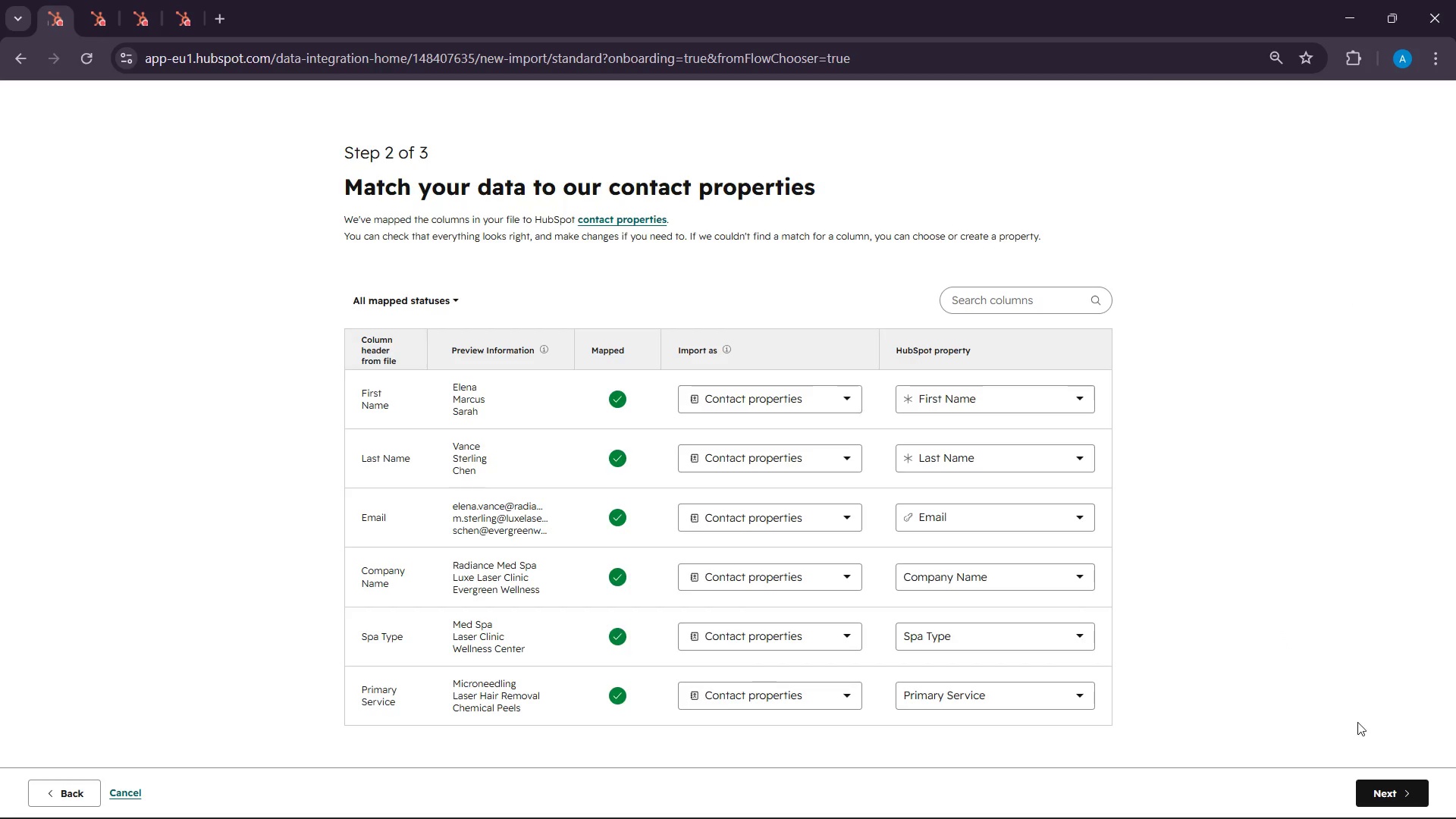 
left_click([1404, 792])
 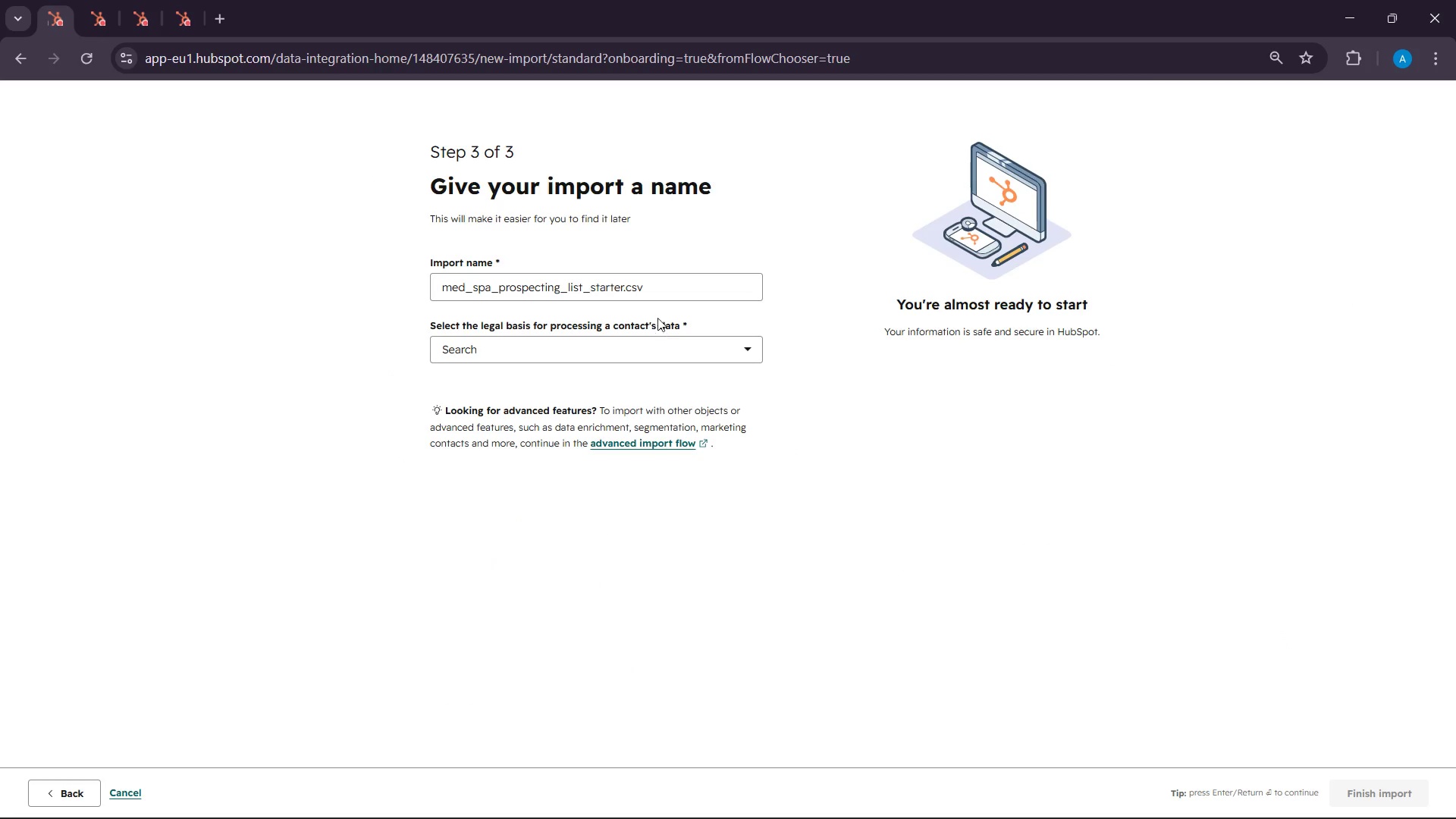 
left_click([679, 360])
 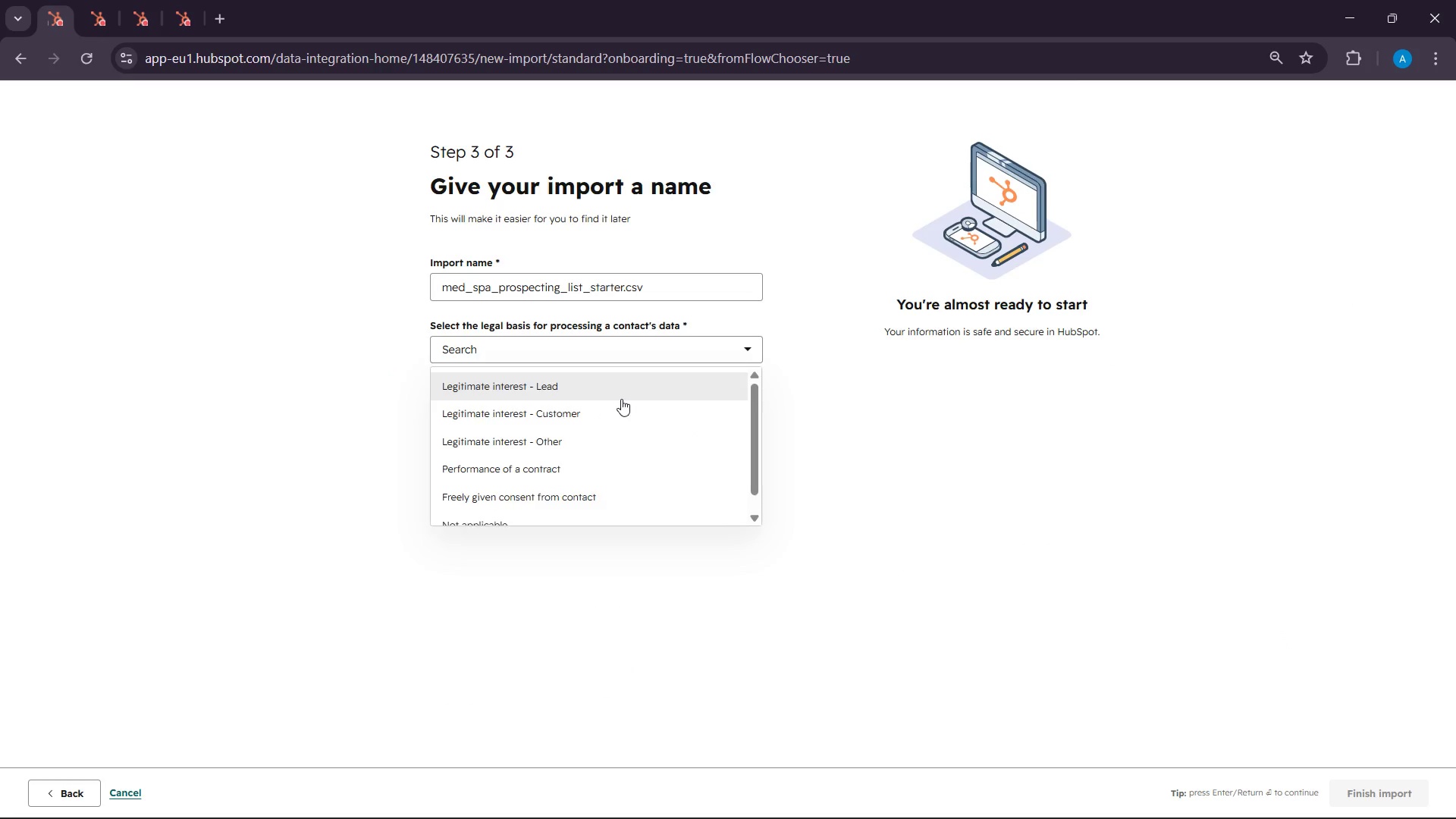 
left_click([621, 398])
 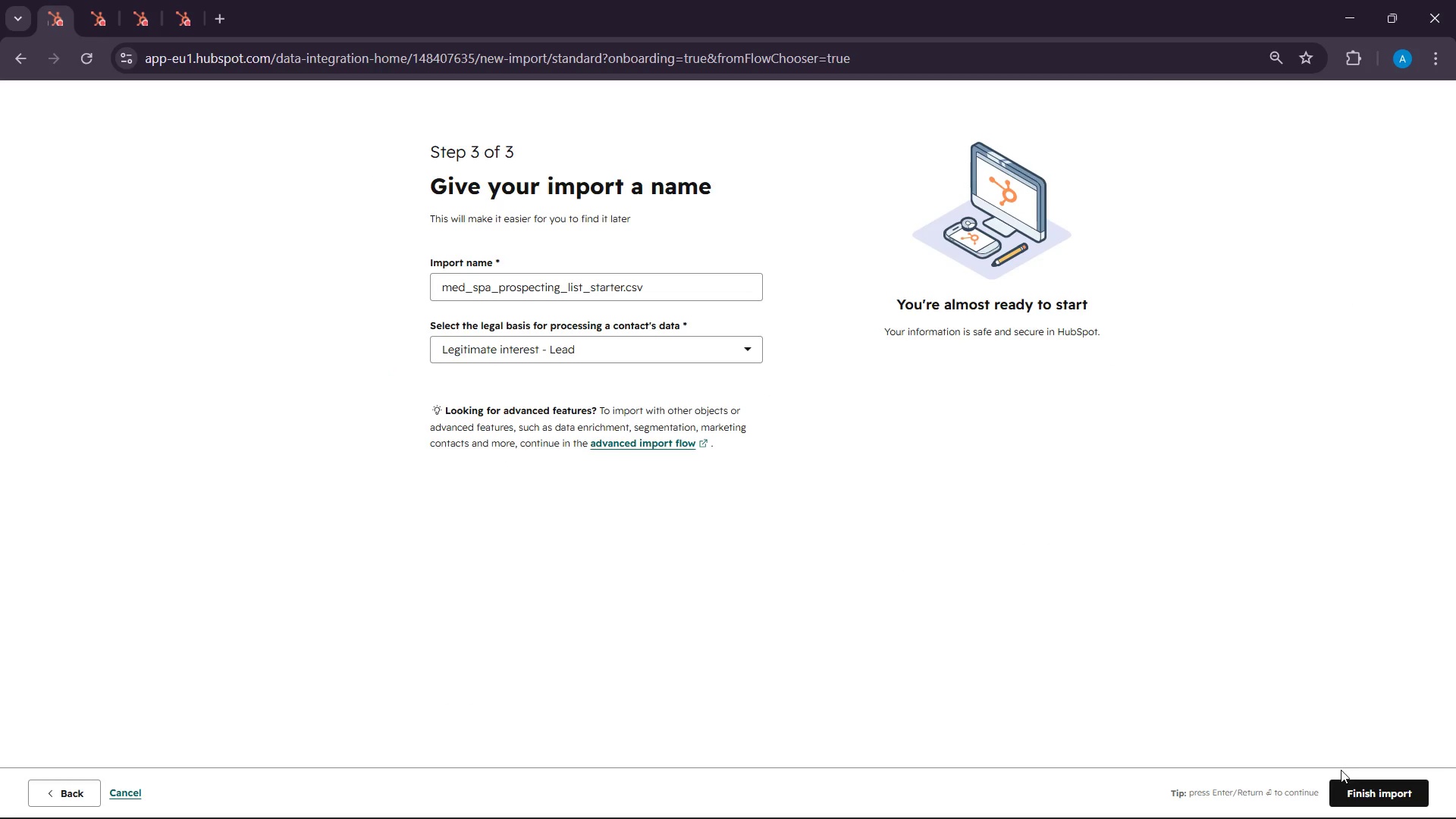 
left_click([1350, 789])
 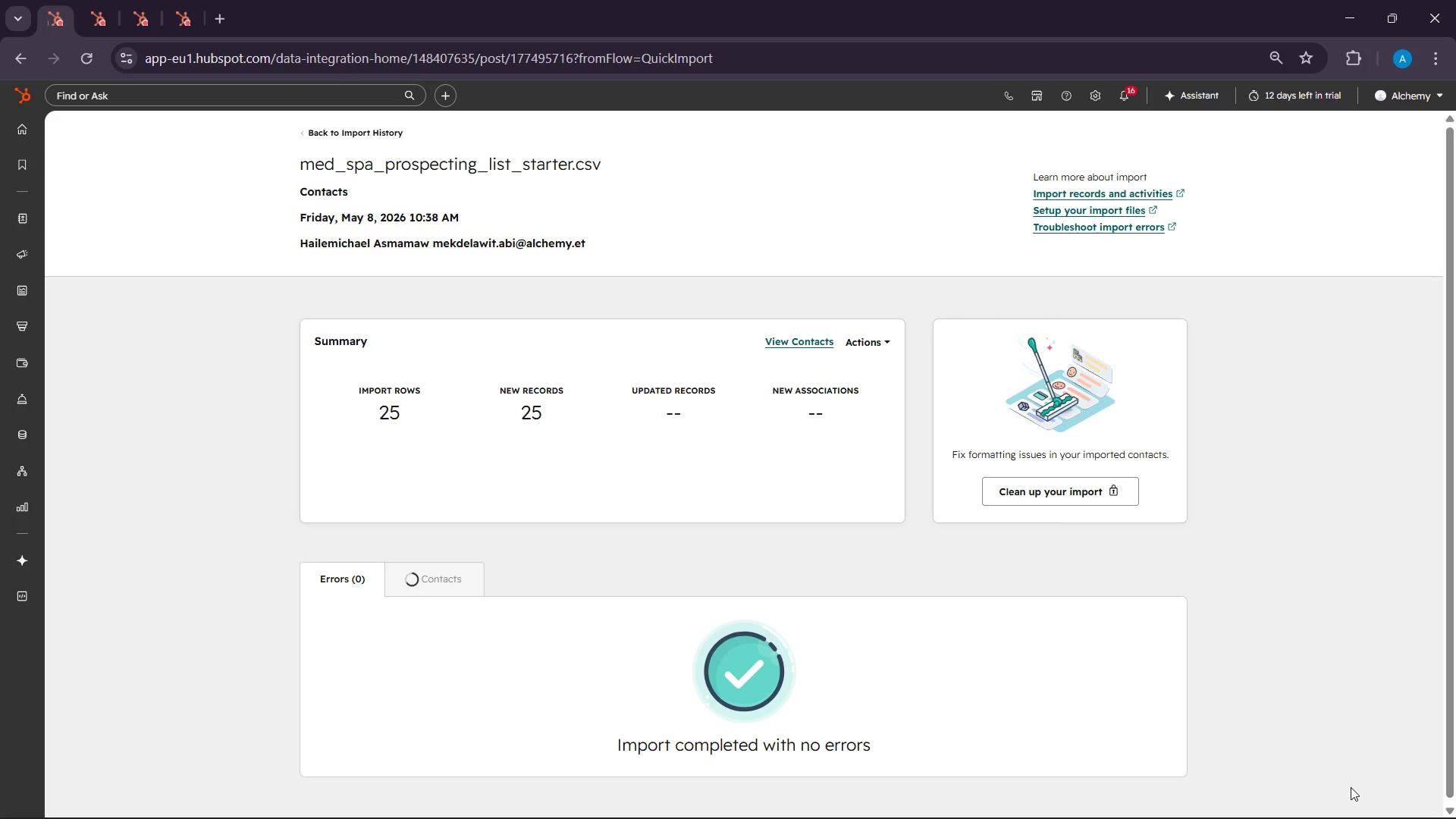 
wait(13.27)
 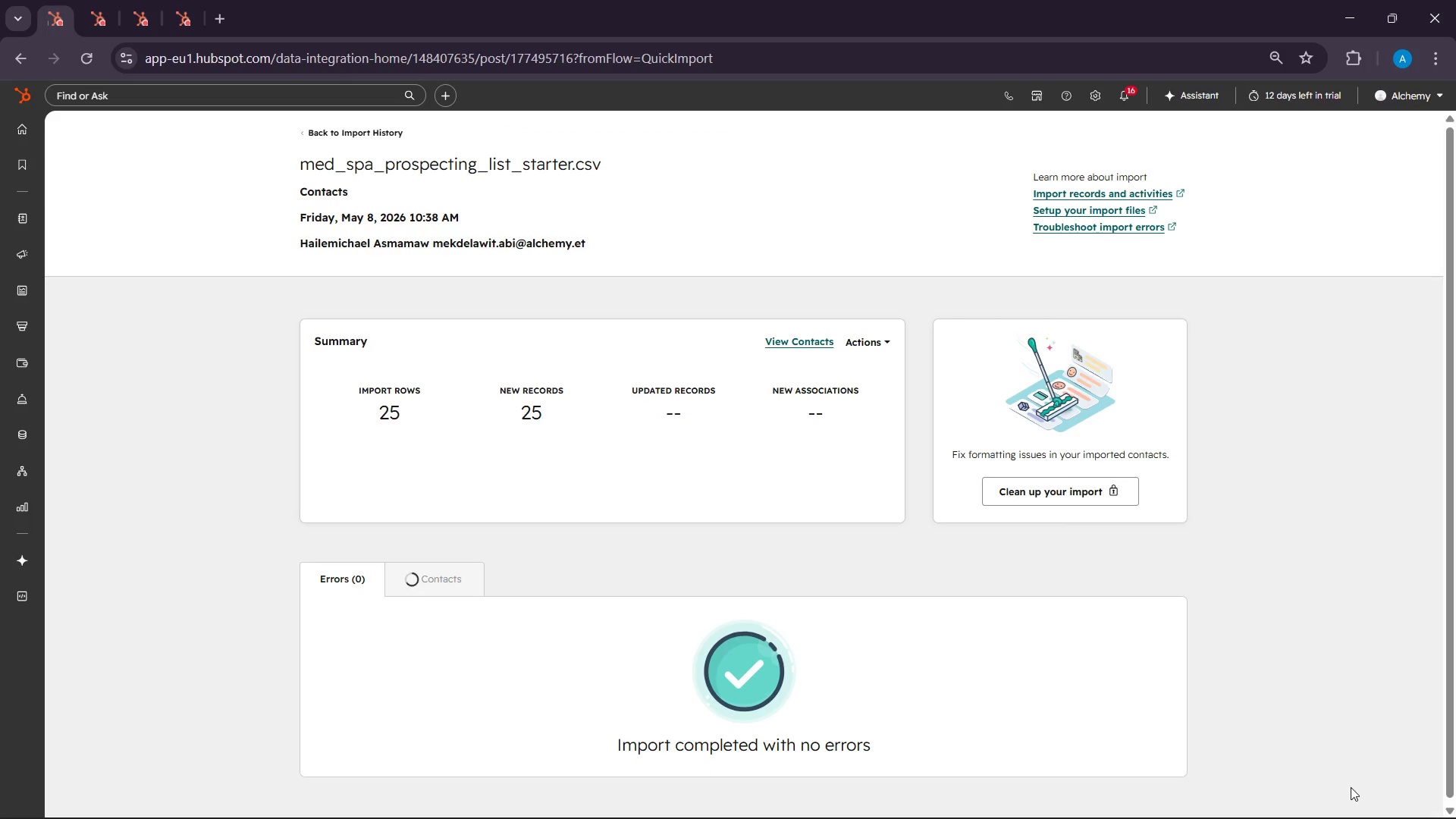 
left_click([110, 0])
 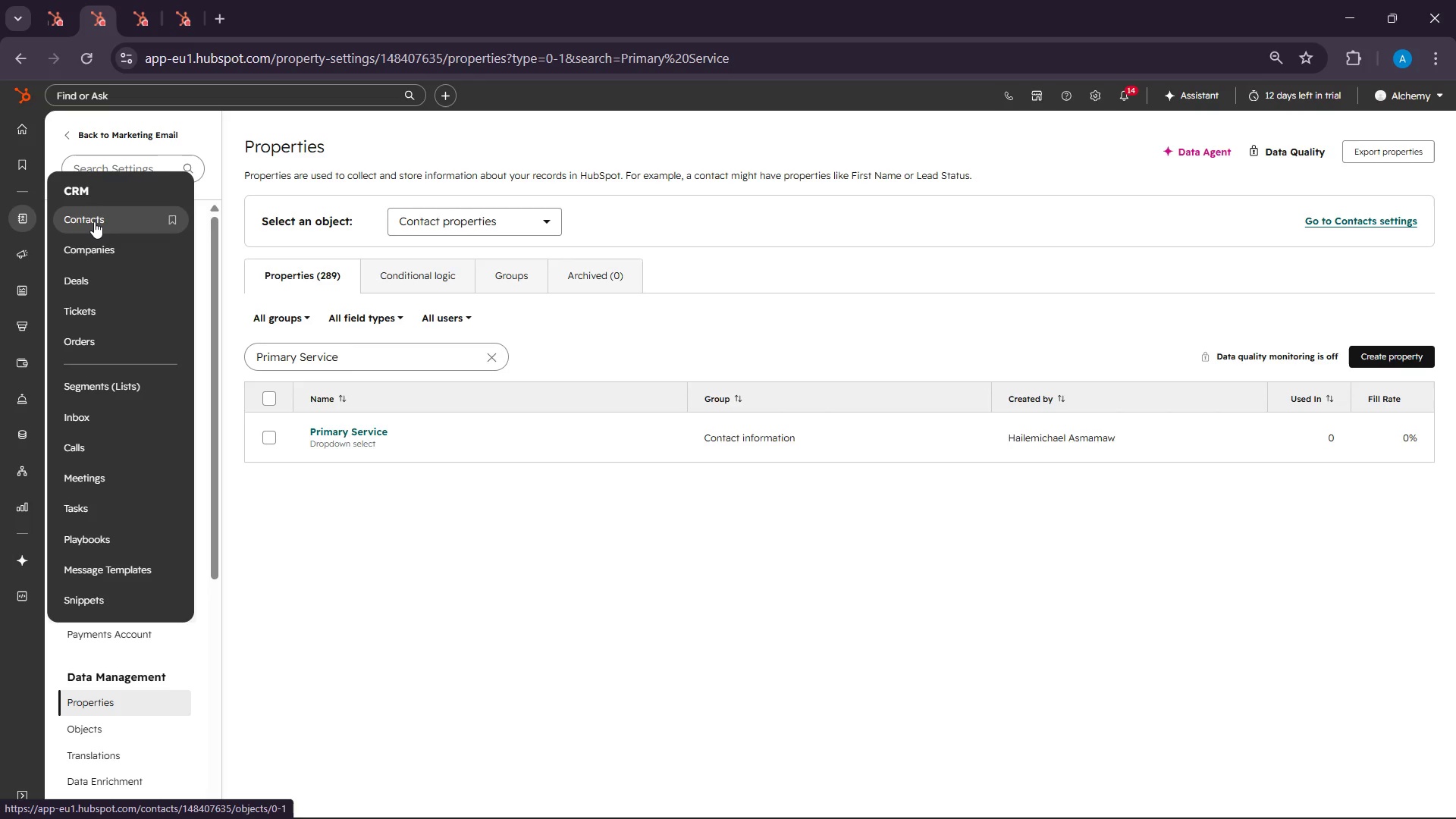 
wait(6.47)
 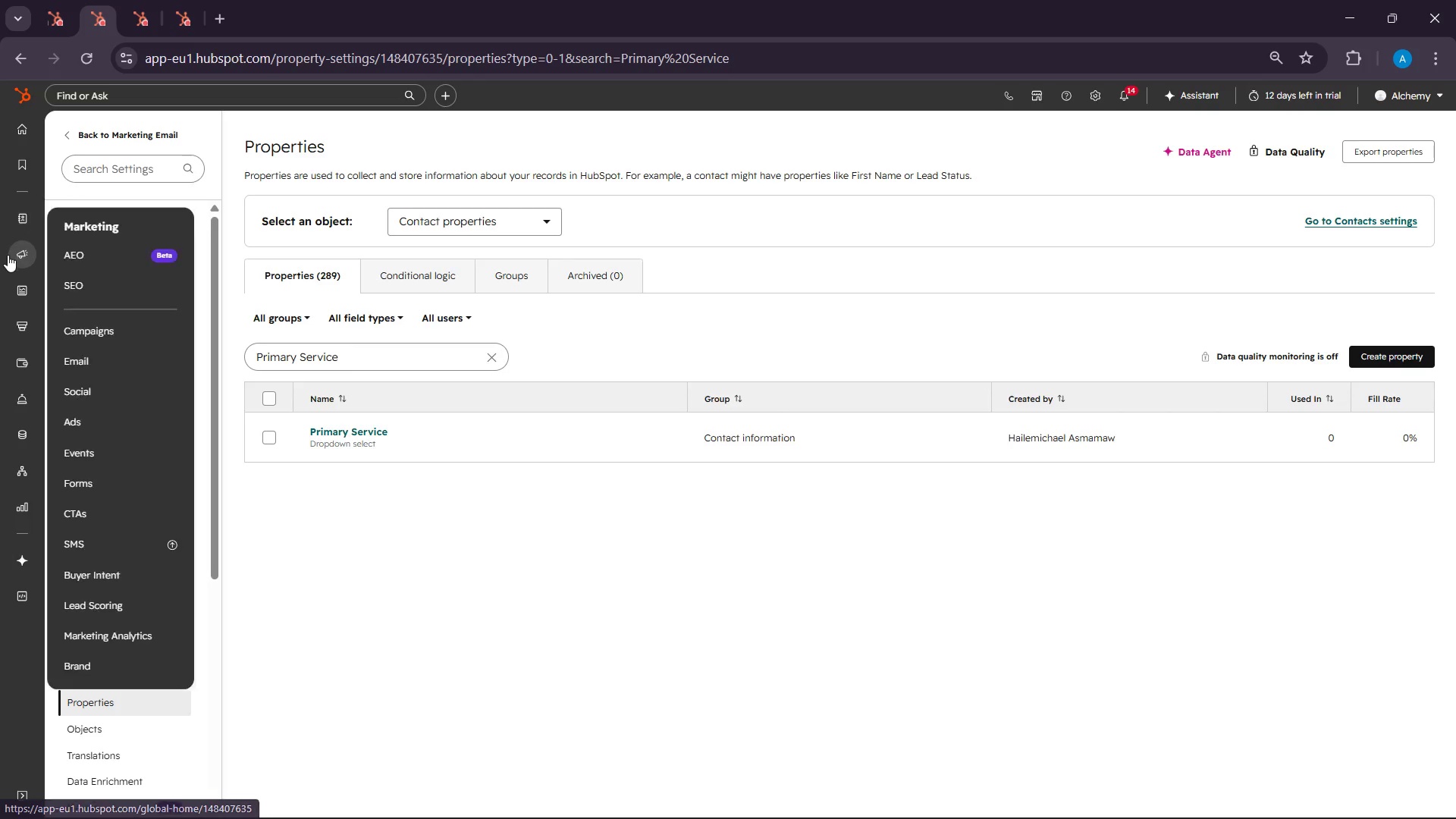 
left_click([88, 378])
 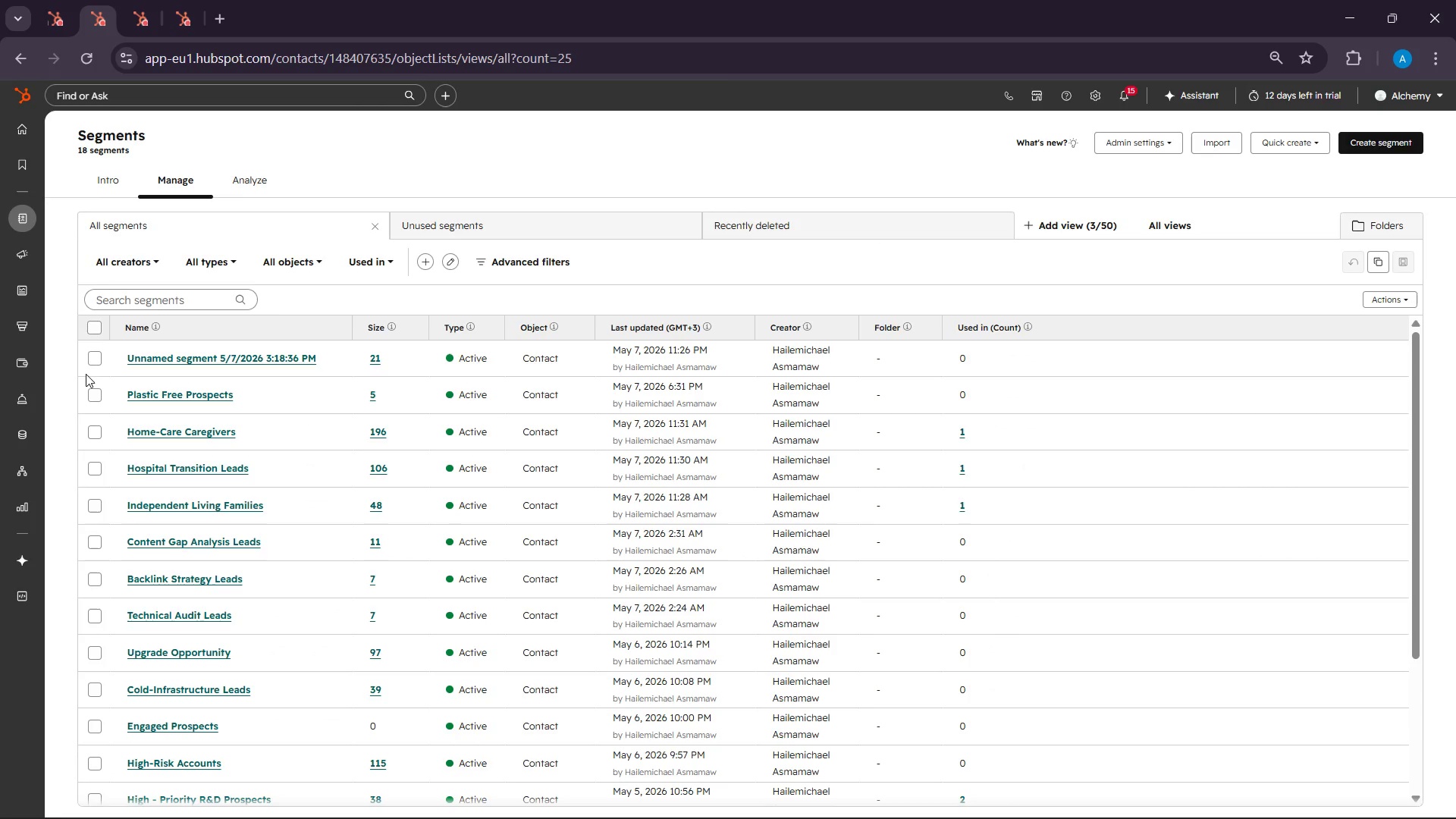 
wait(59.42)
 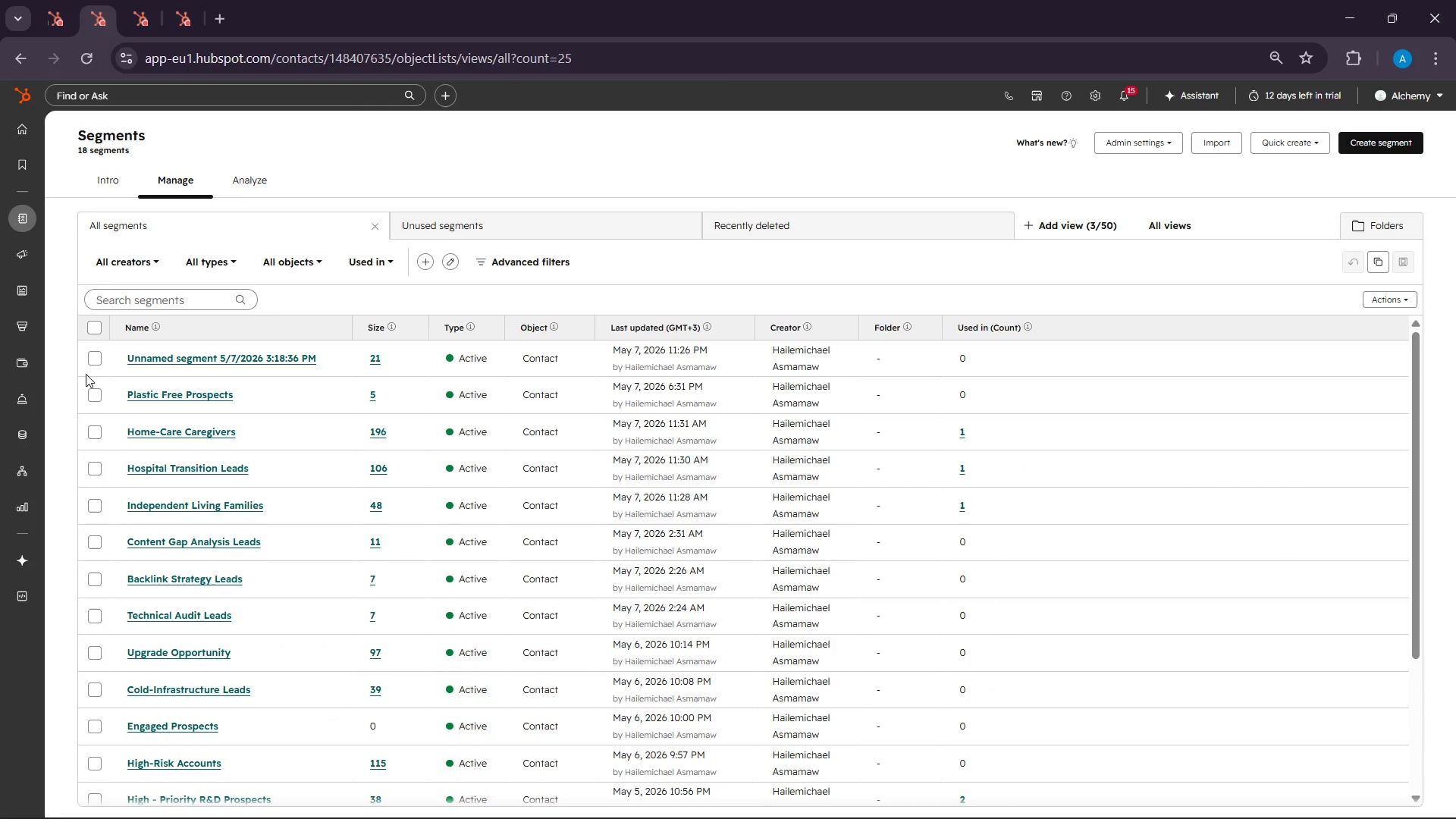 
scroll: coordinate [40, 359], scroll_direction: up, amount: 2.0
 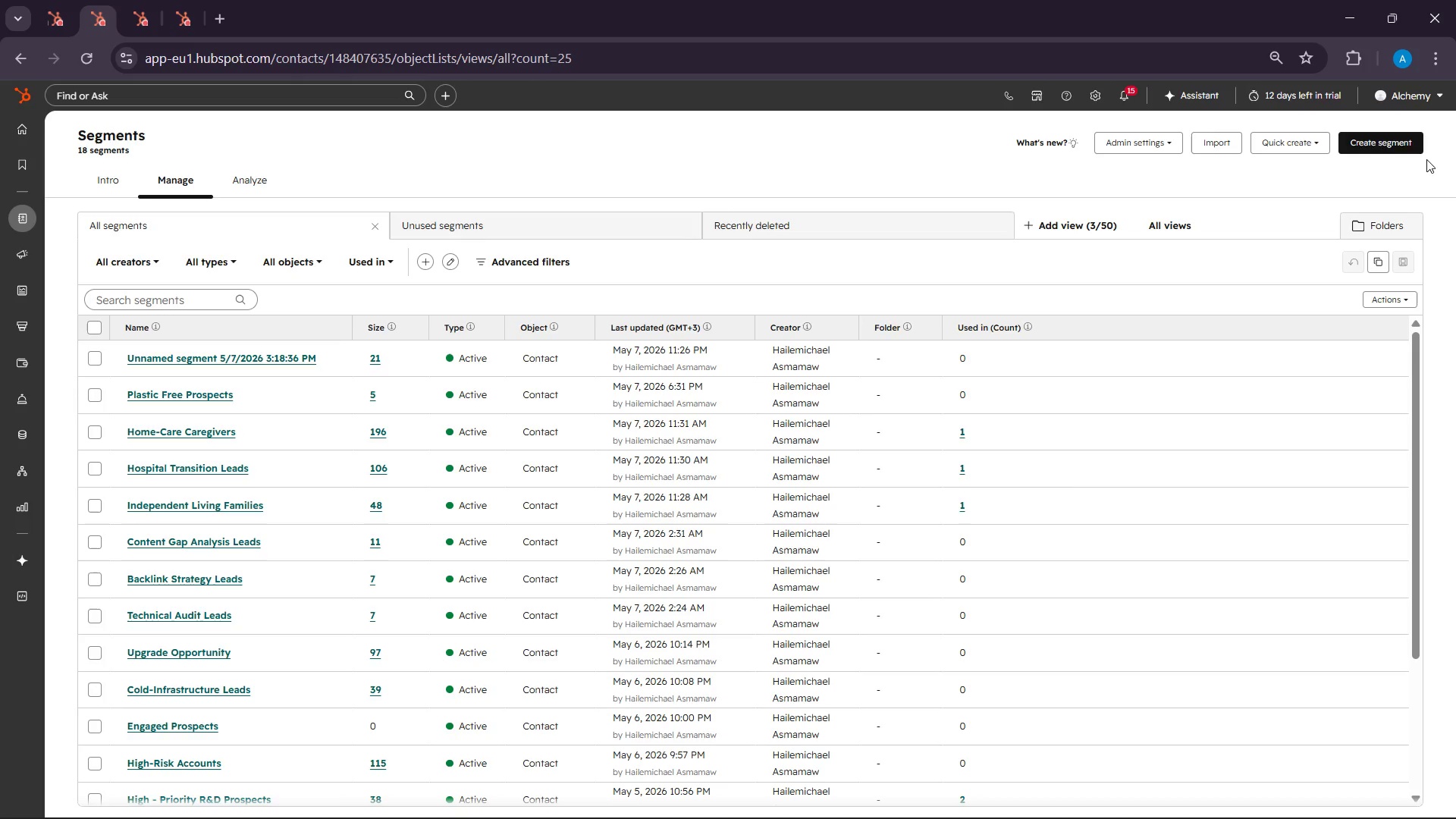 
left_click([1421, 136])
 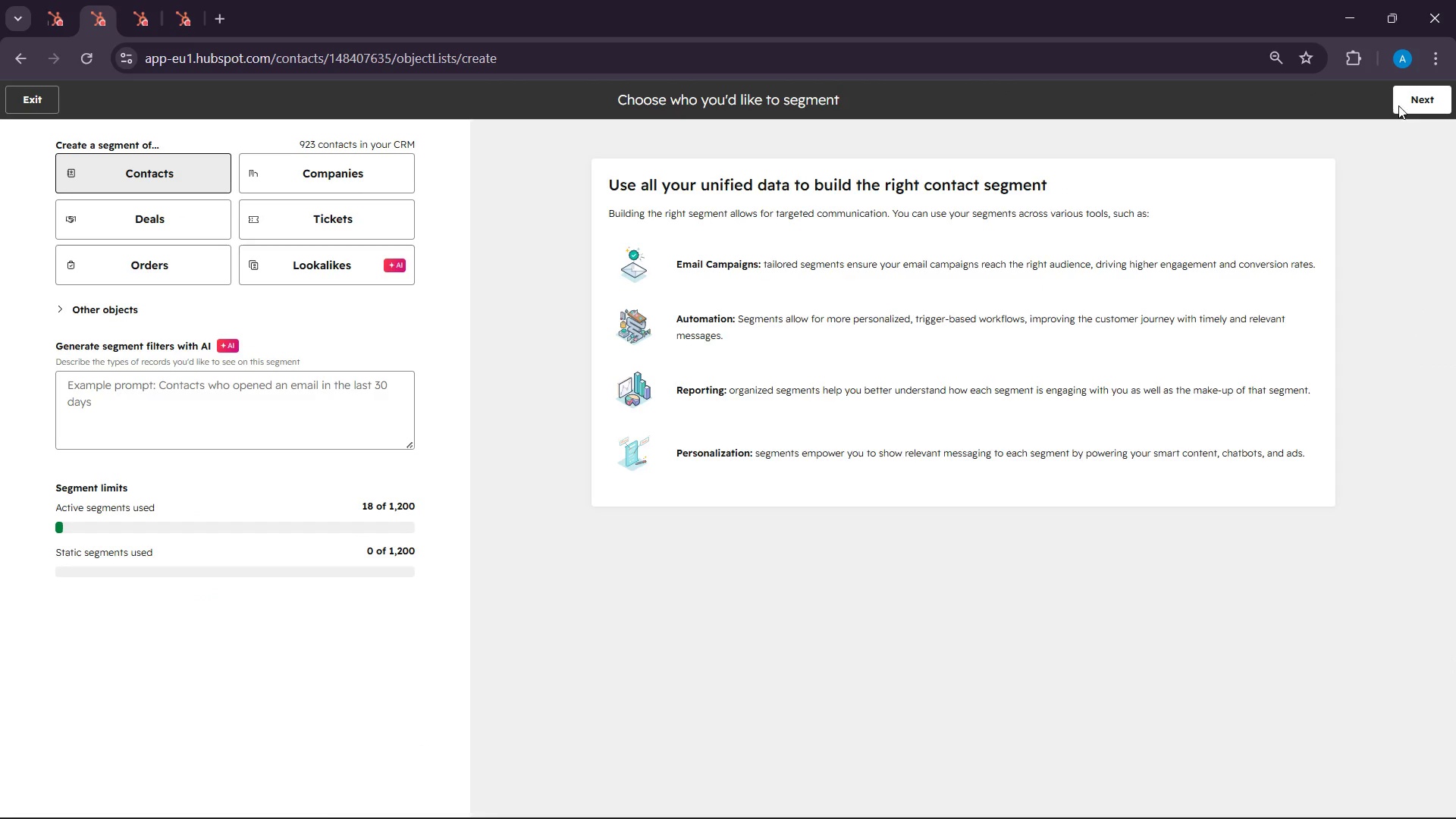 
left_click([1423, 102])
 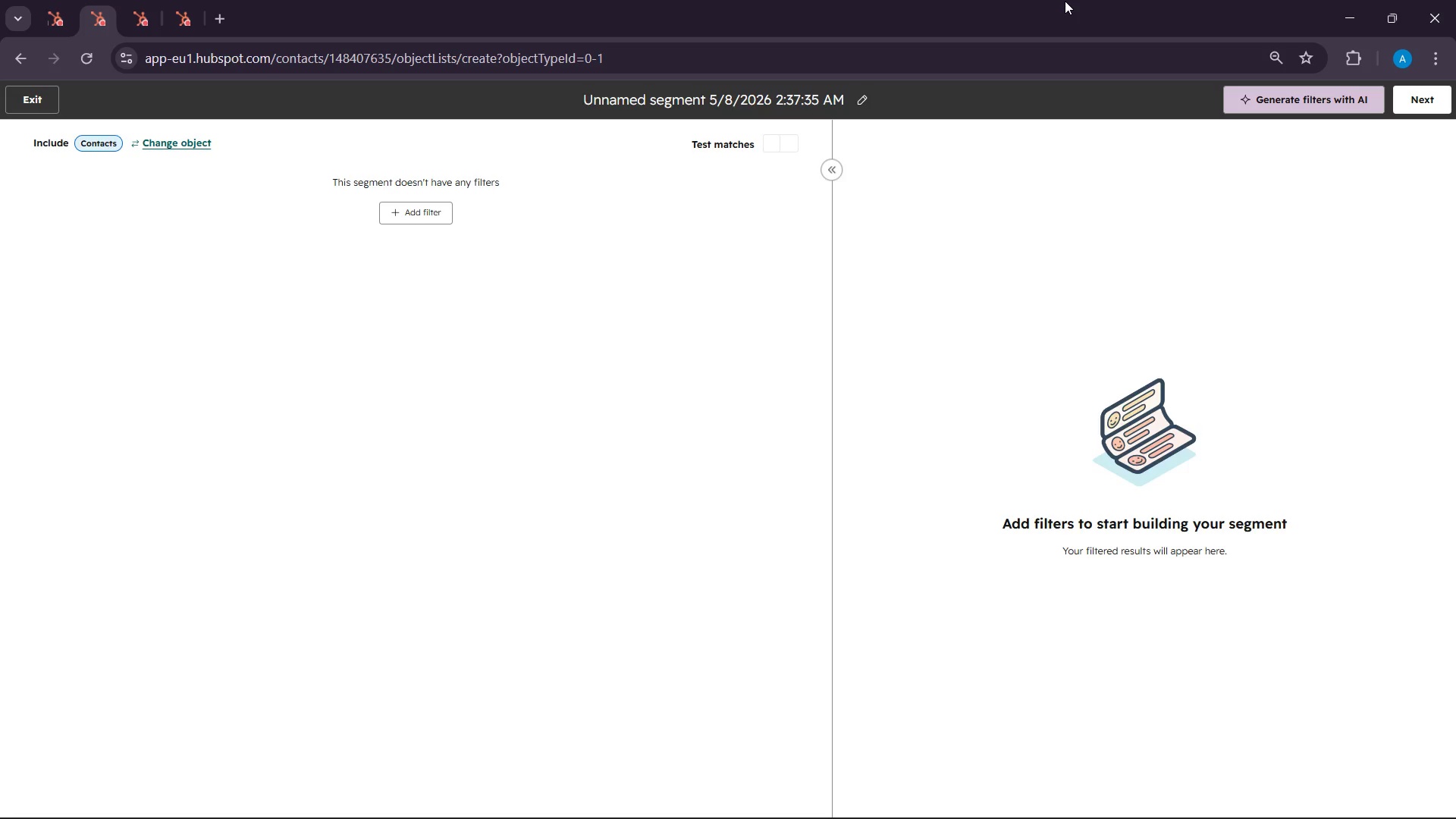 
wait(158.8)
 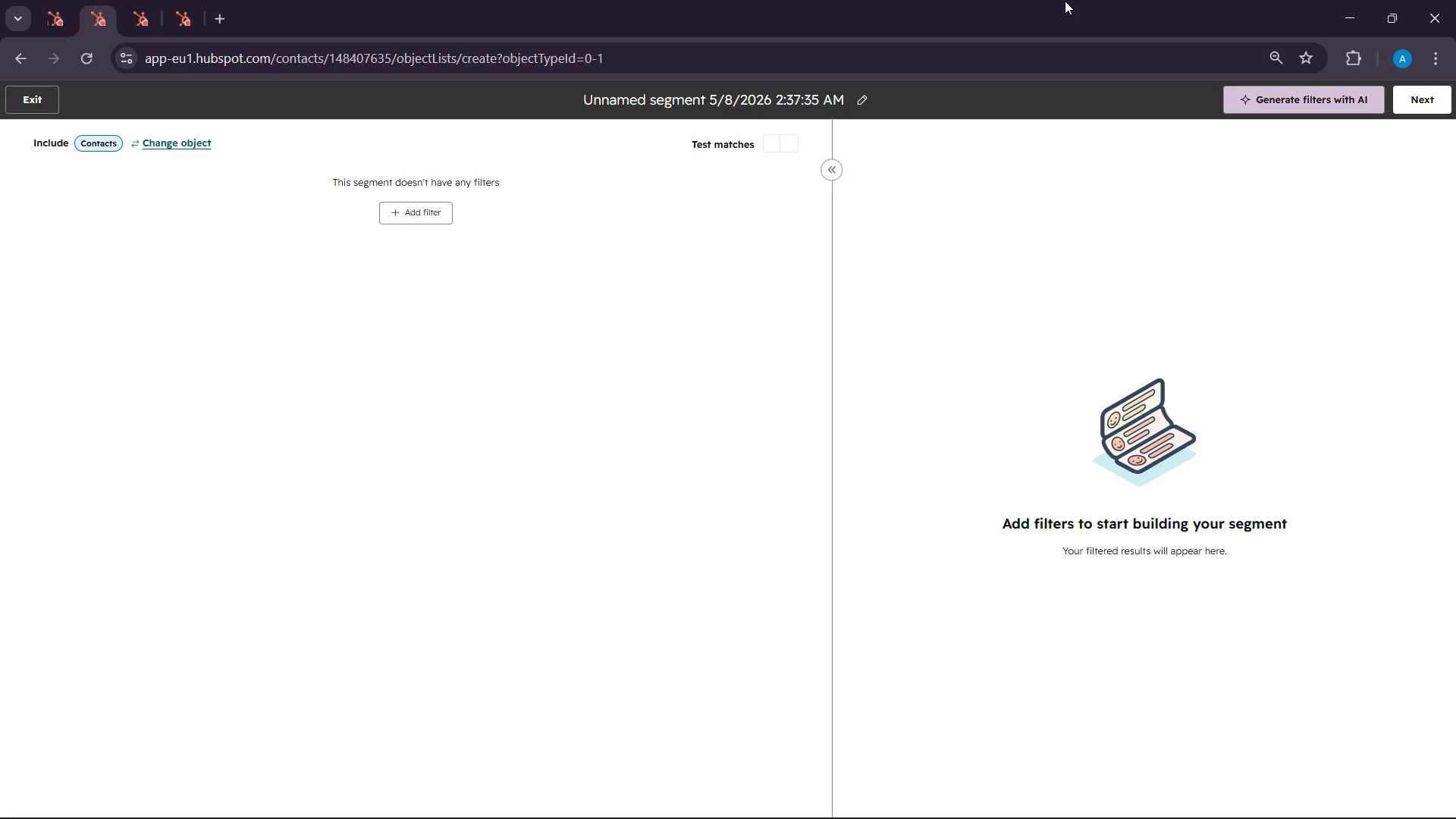 
left_click([766, 105])
 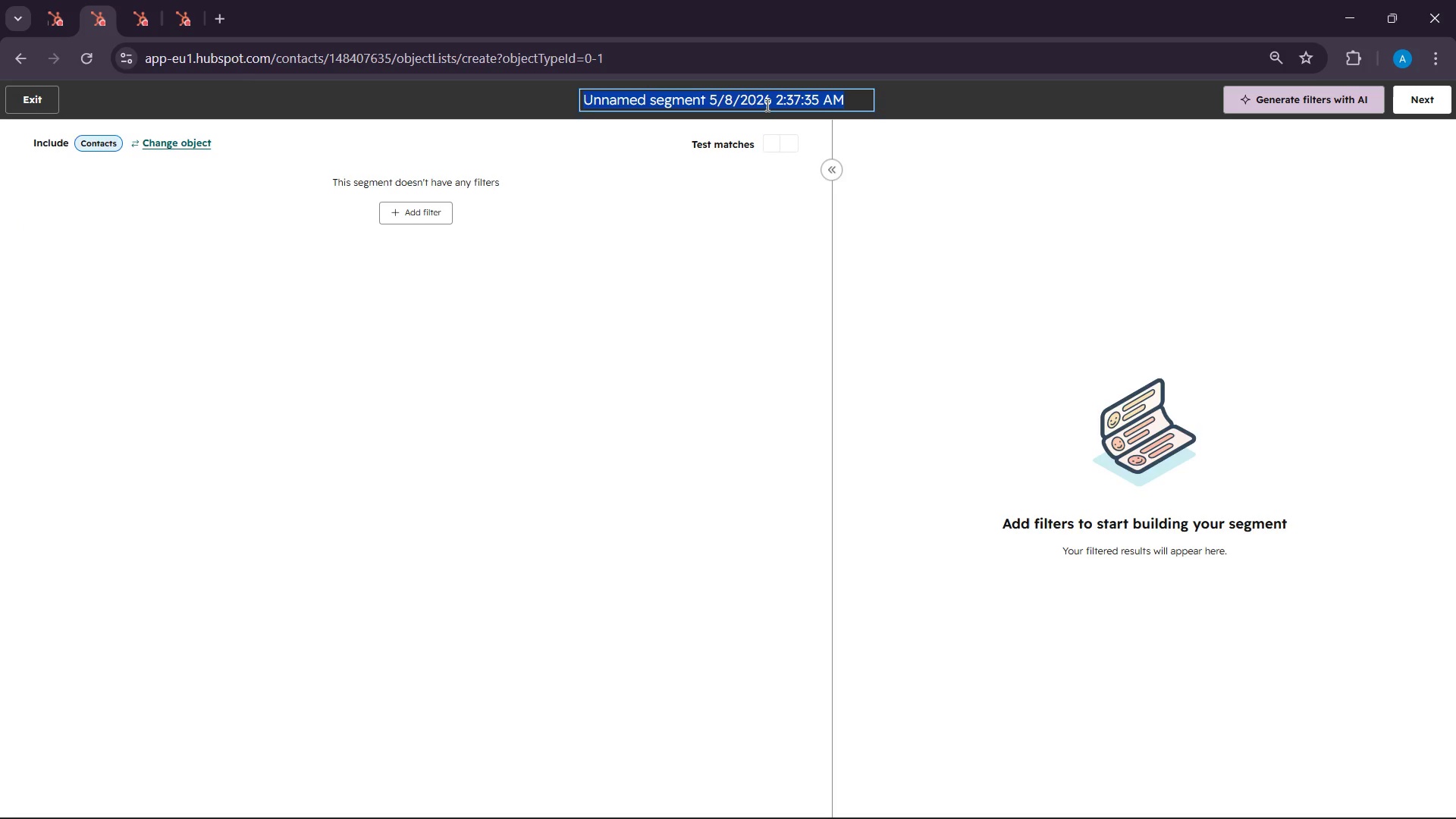 
type(Fall SKin )
 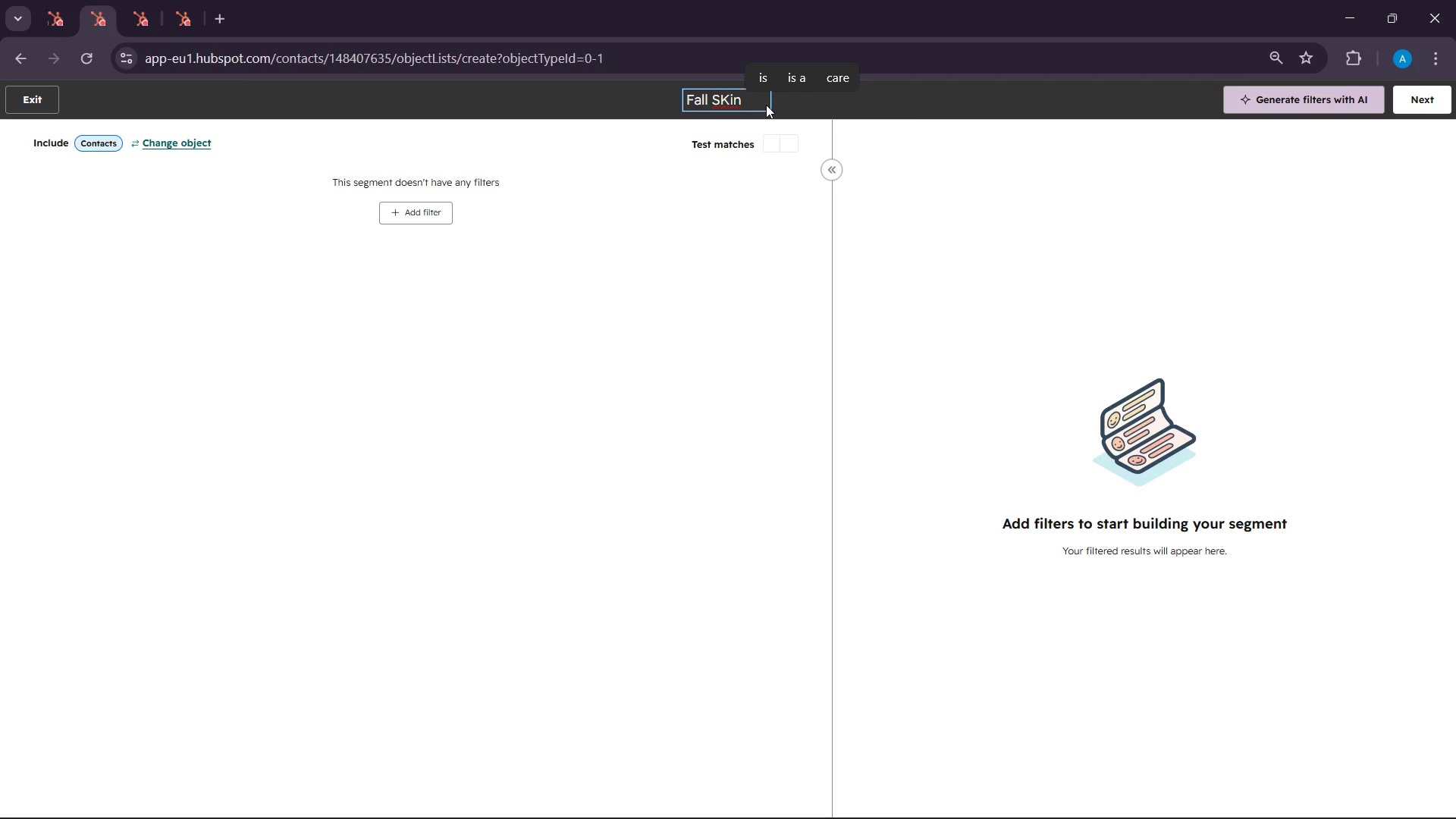 
left_click([766, 105])
 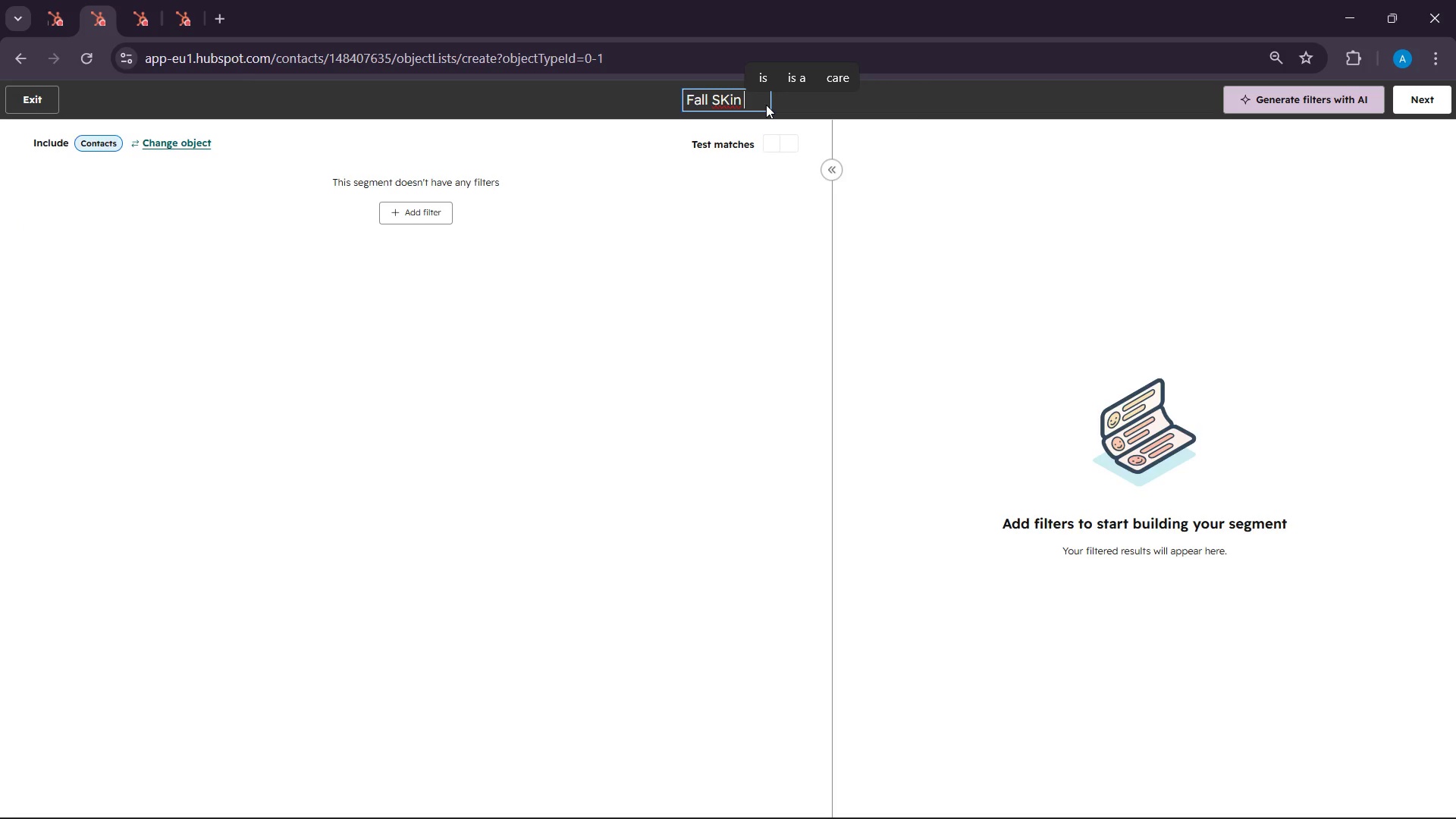 
key(Backspace)
key(Backspace)
key(Backspace)
key(Backspace)
type(kin Reg)
key(Backspace)
type(juv)
 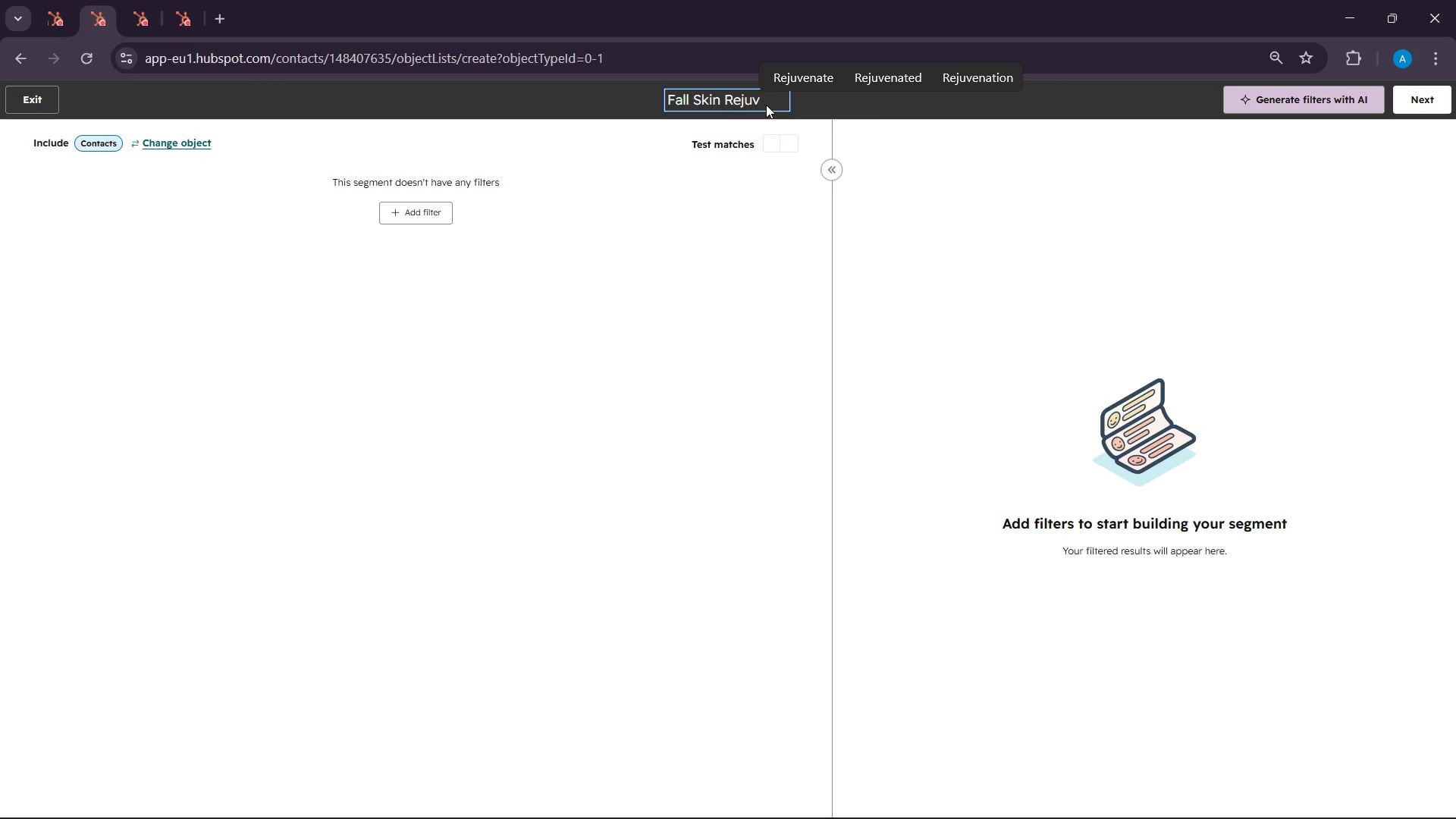 
left_click([937, 83])
 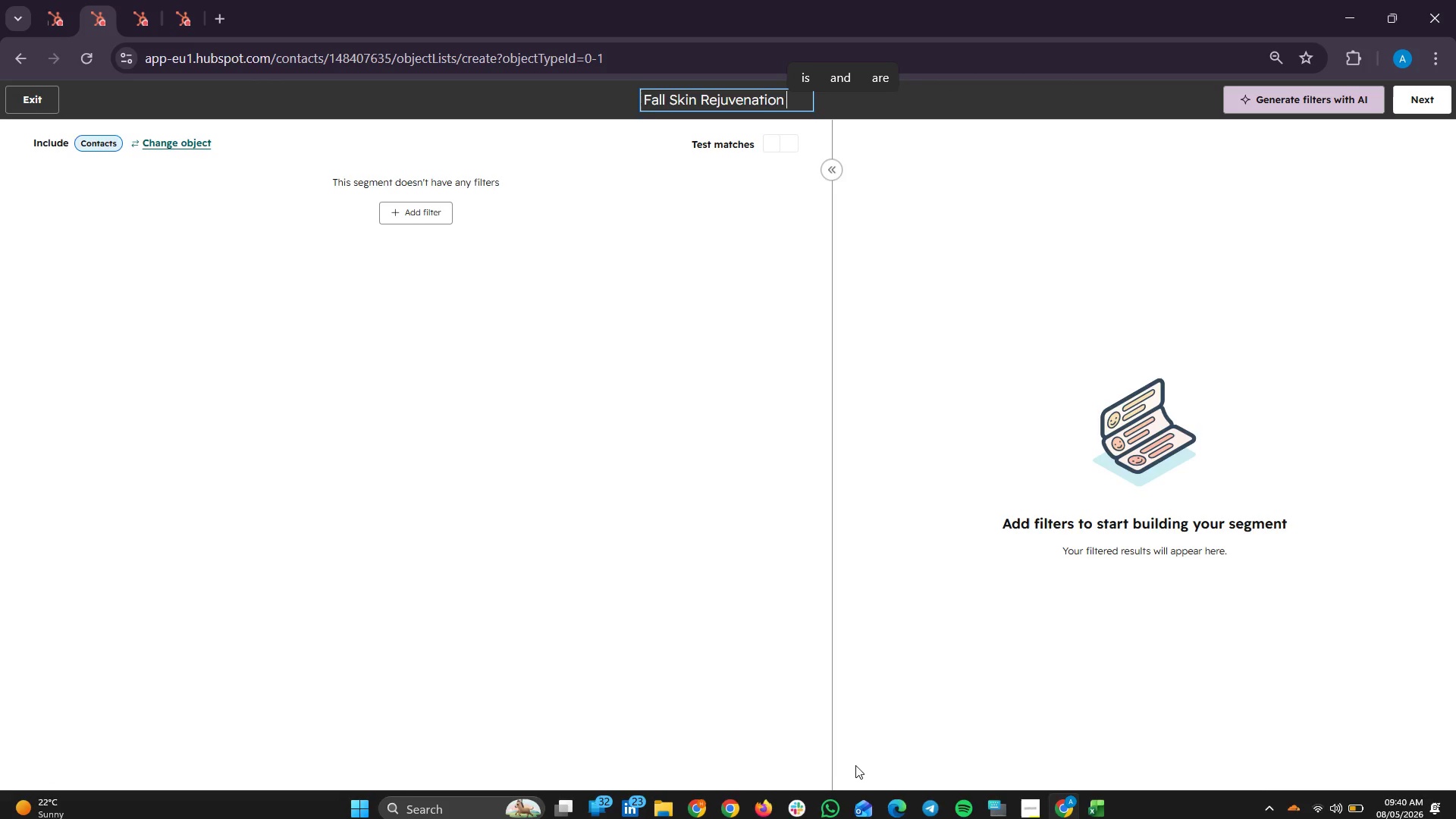 
wait(7.72)
 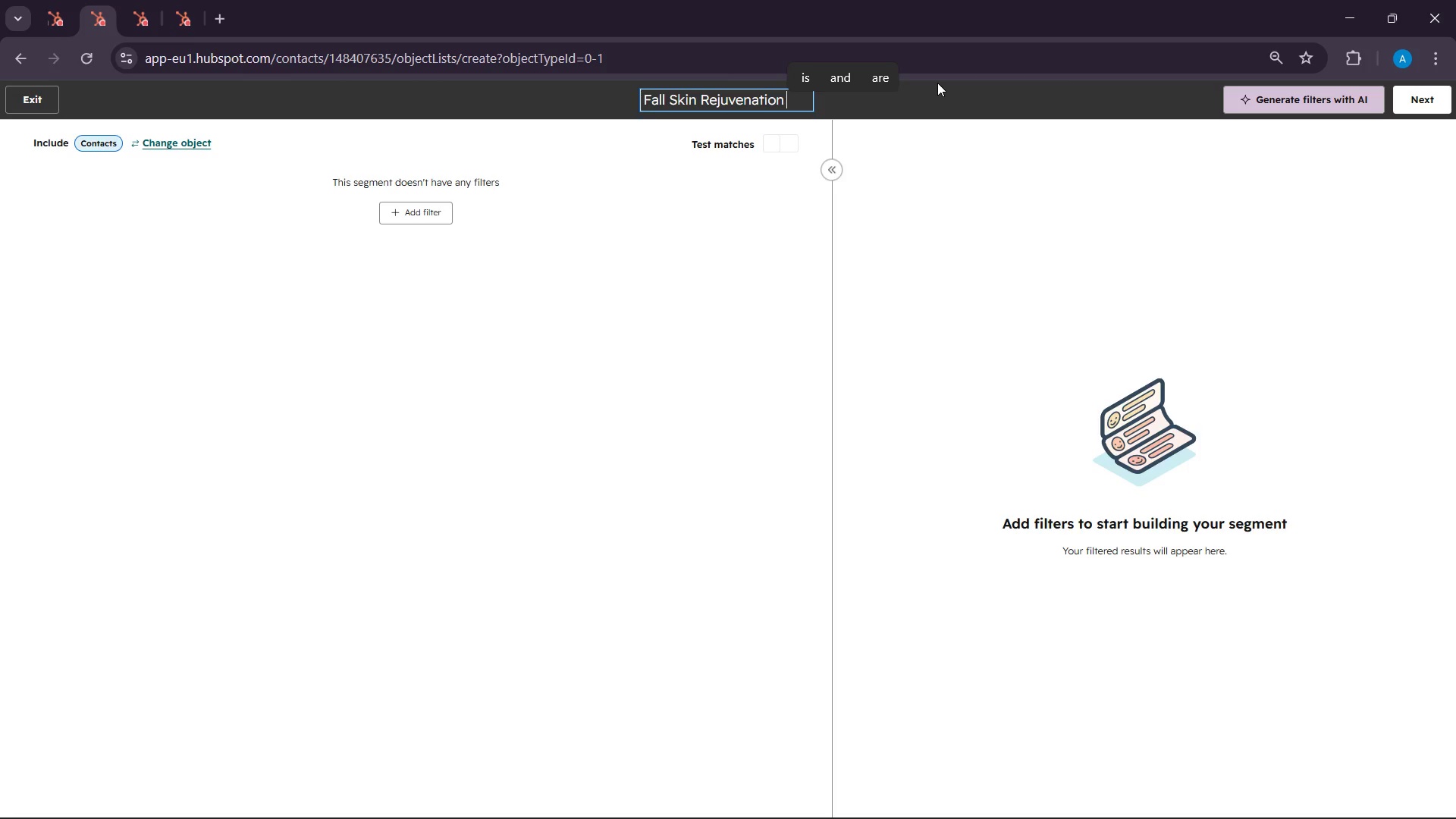 
left_click([993, 801])
 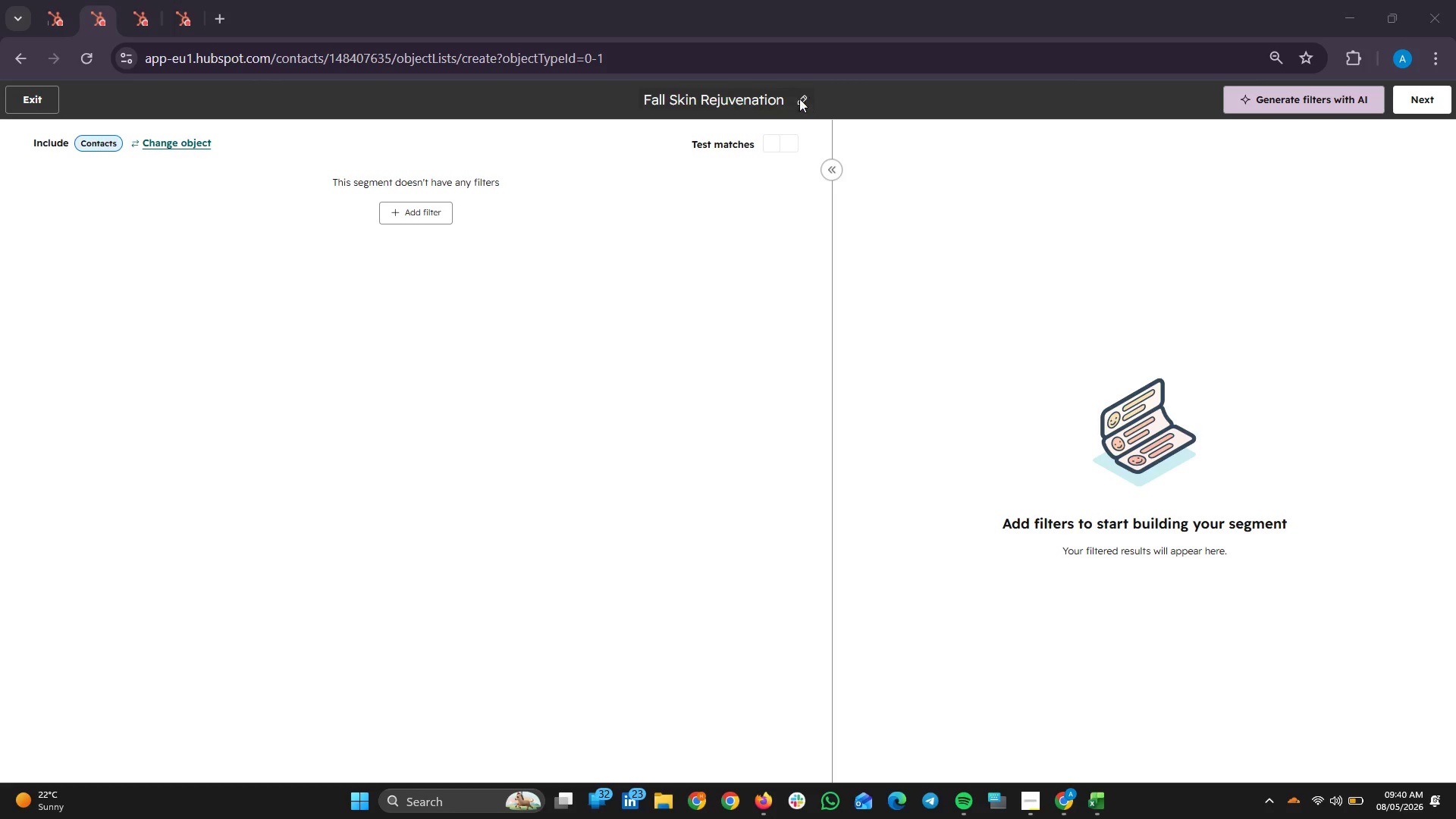 
left_click([784, 96])
 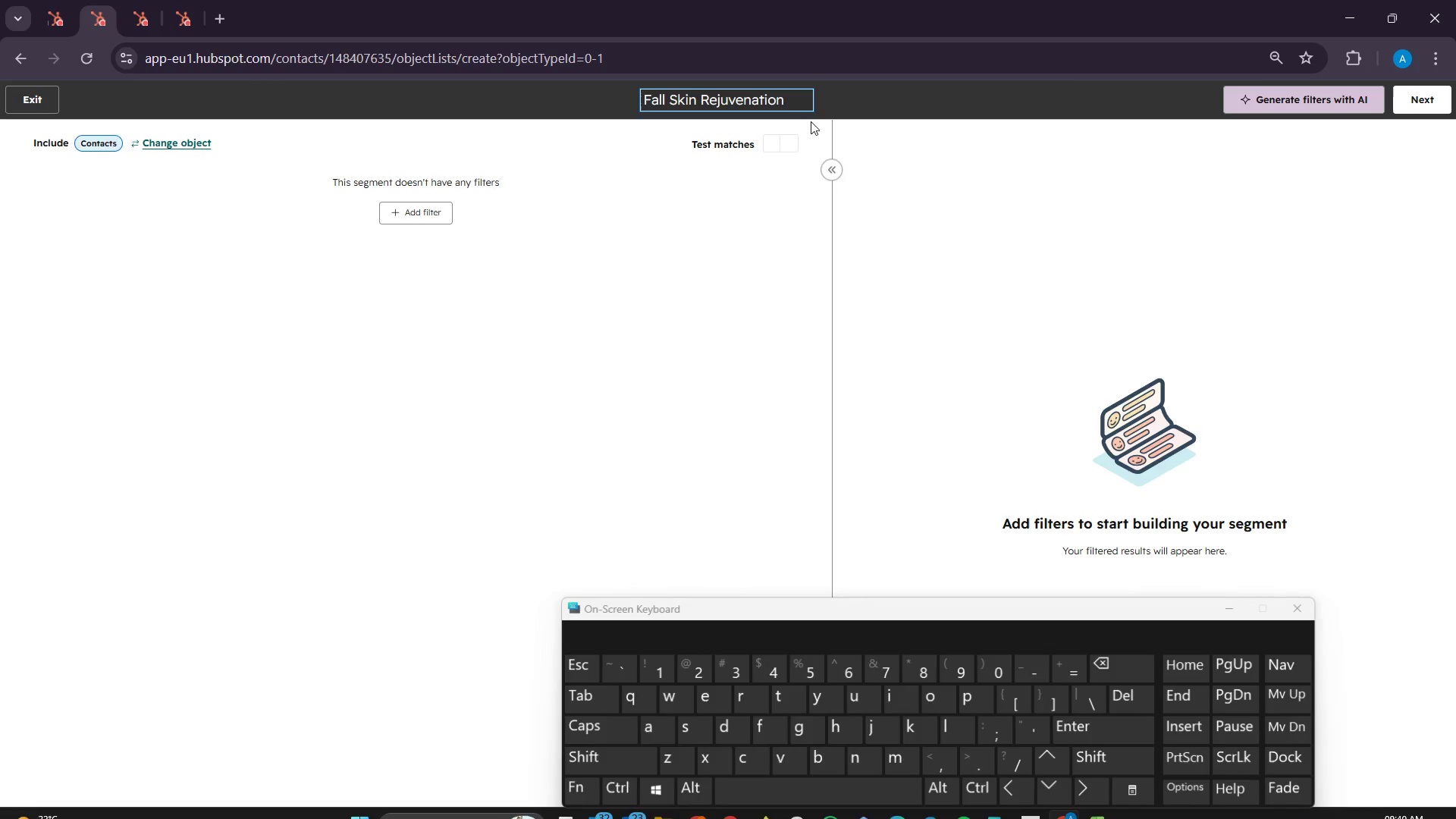 
key(Space)
 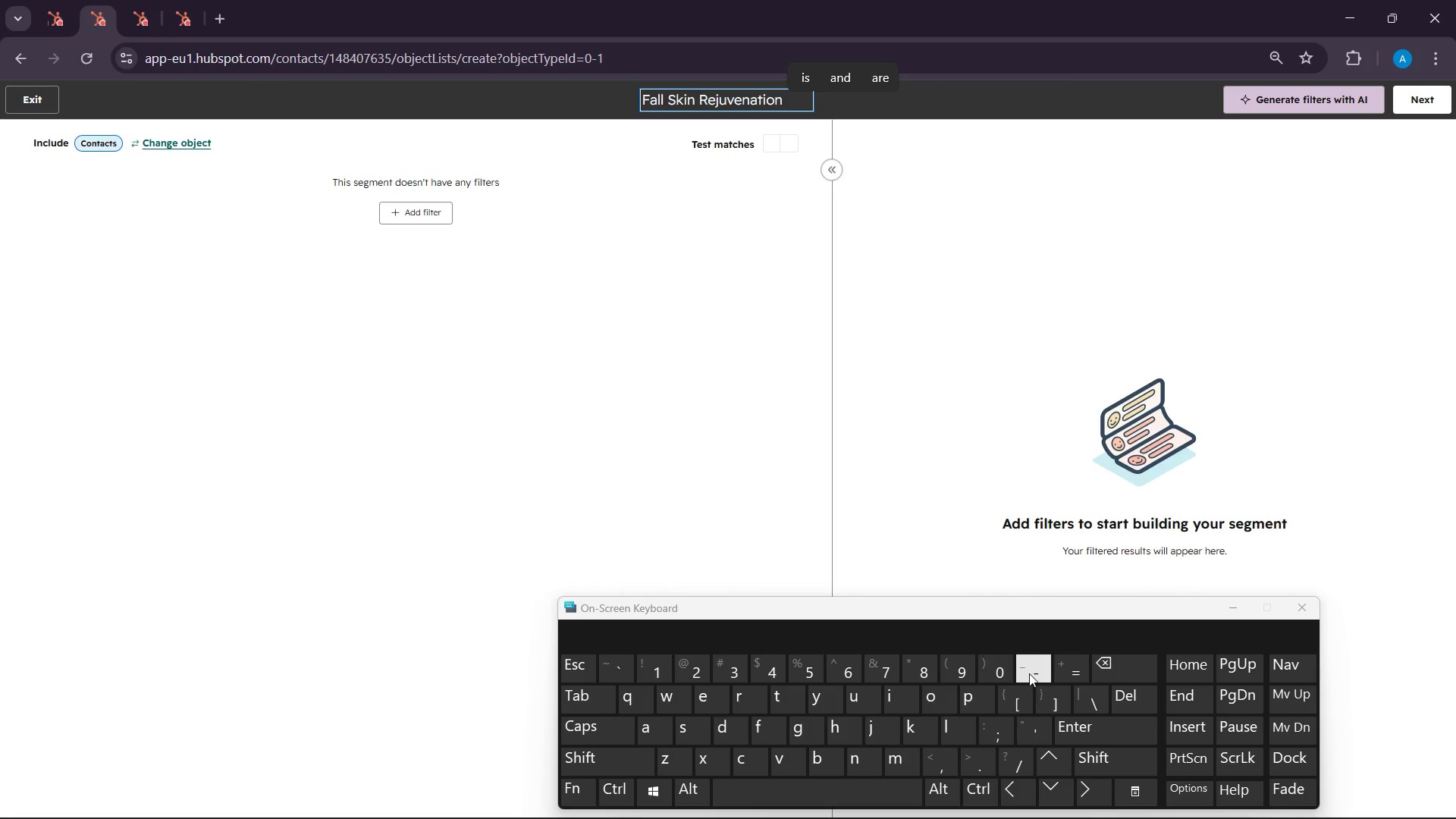 
key(Minus)
 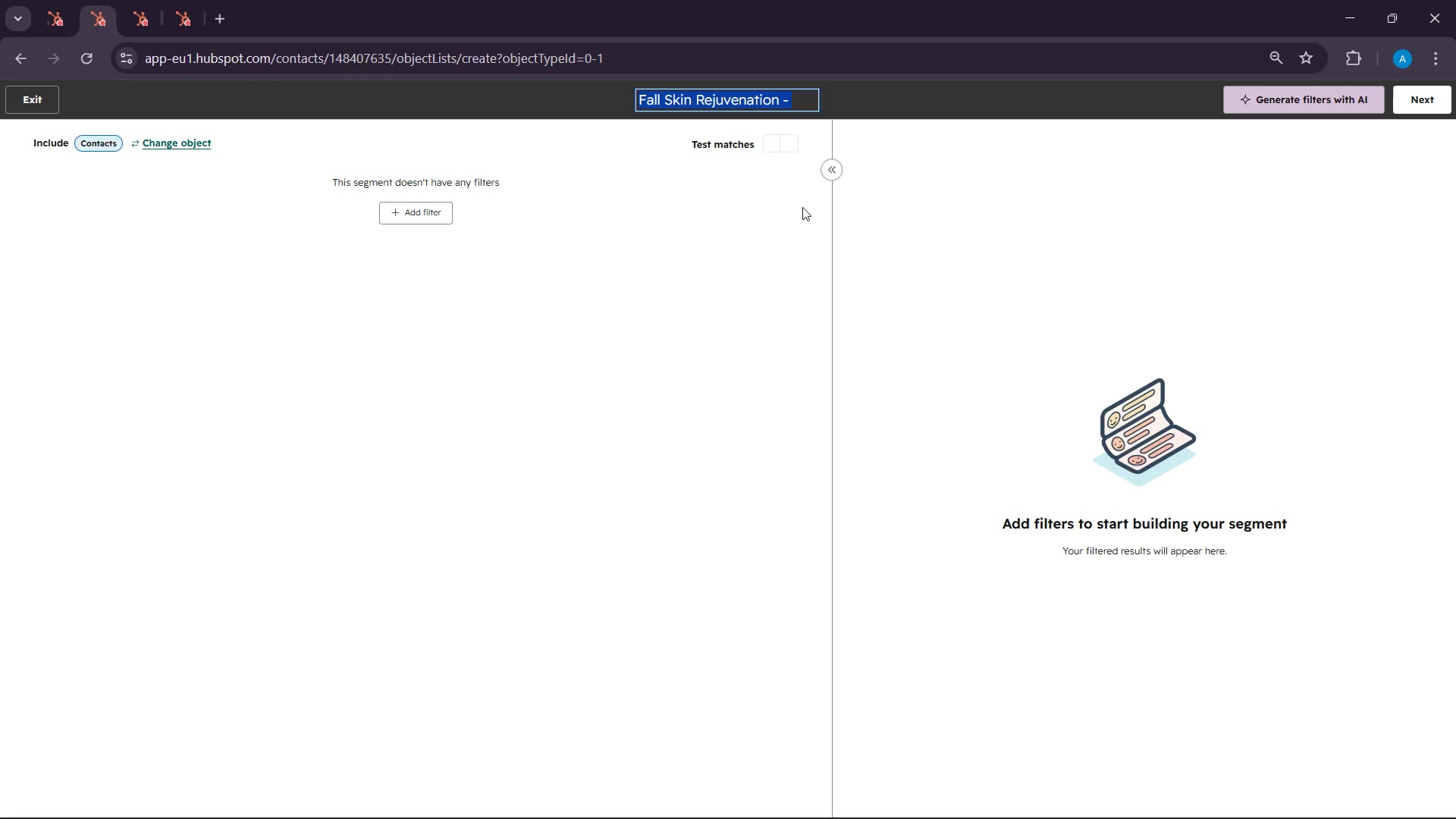 
left_click_drag(start_coordinate=[792, 74], to_coordinate=[793, 80])
 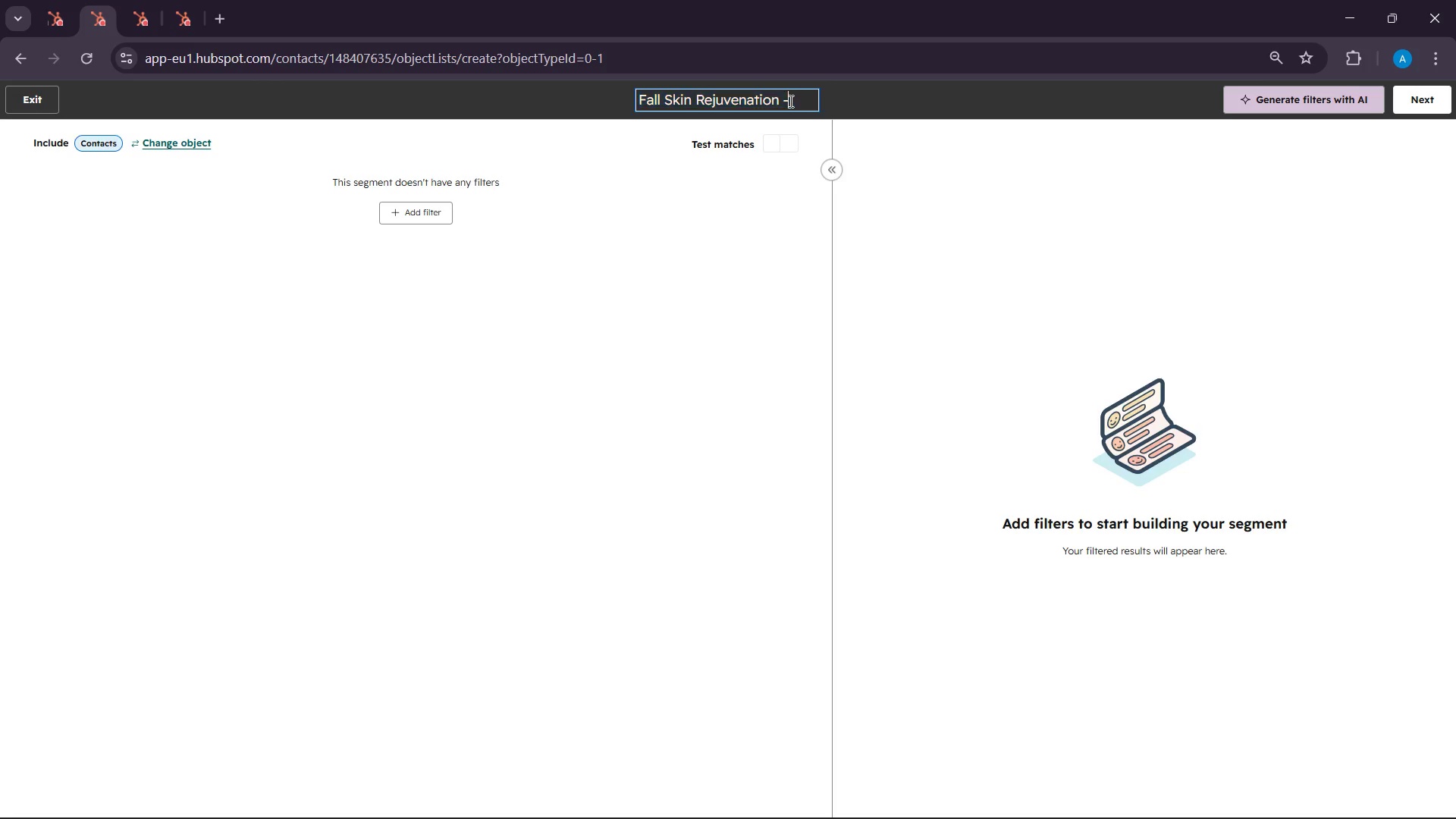 
left_click([789, 101])
 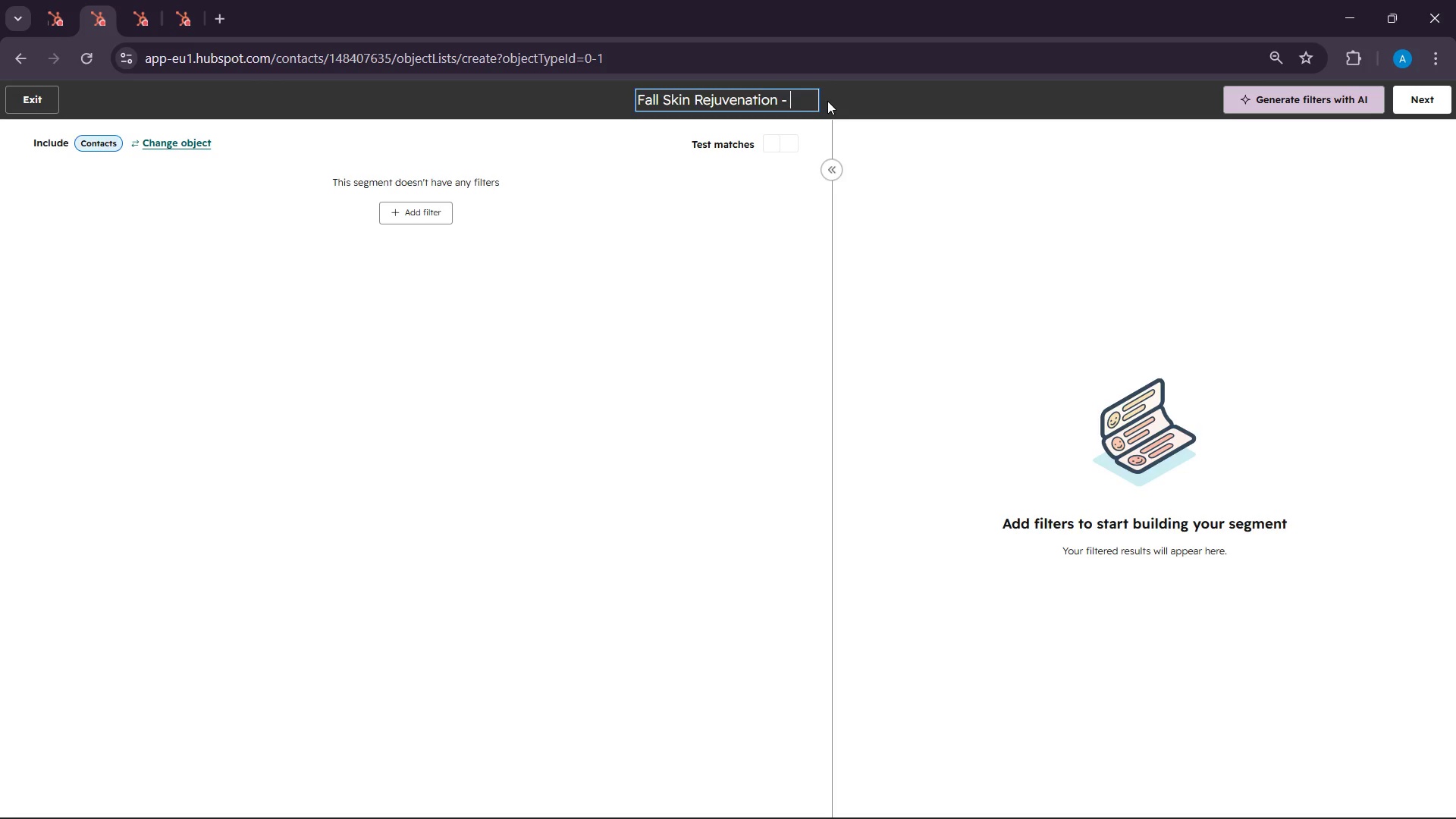 
type( Med spa )
key(Backspace)
key(Backspace)
key(Backspace)
key(Backspace)
type(Spa Prospects)
 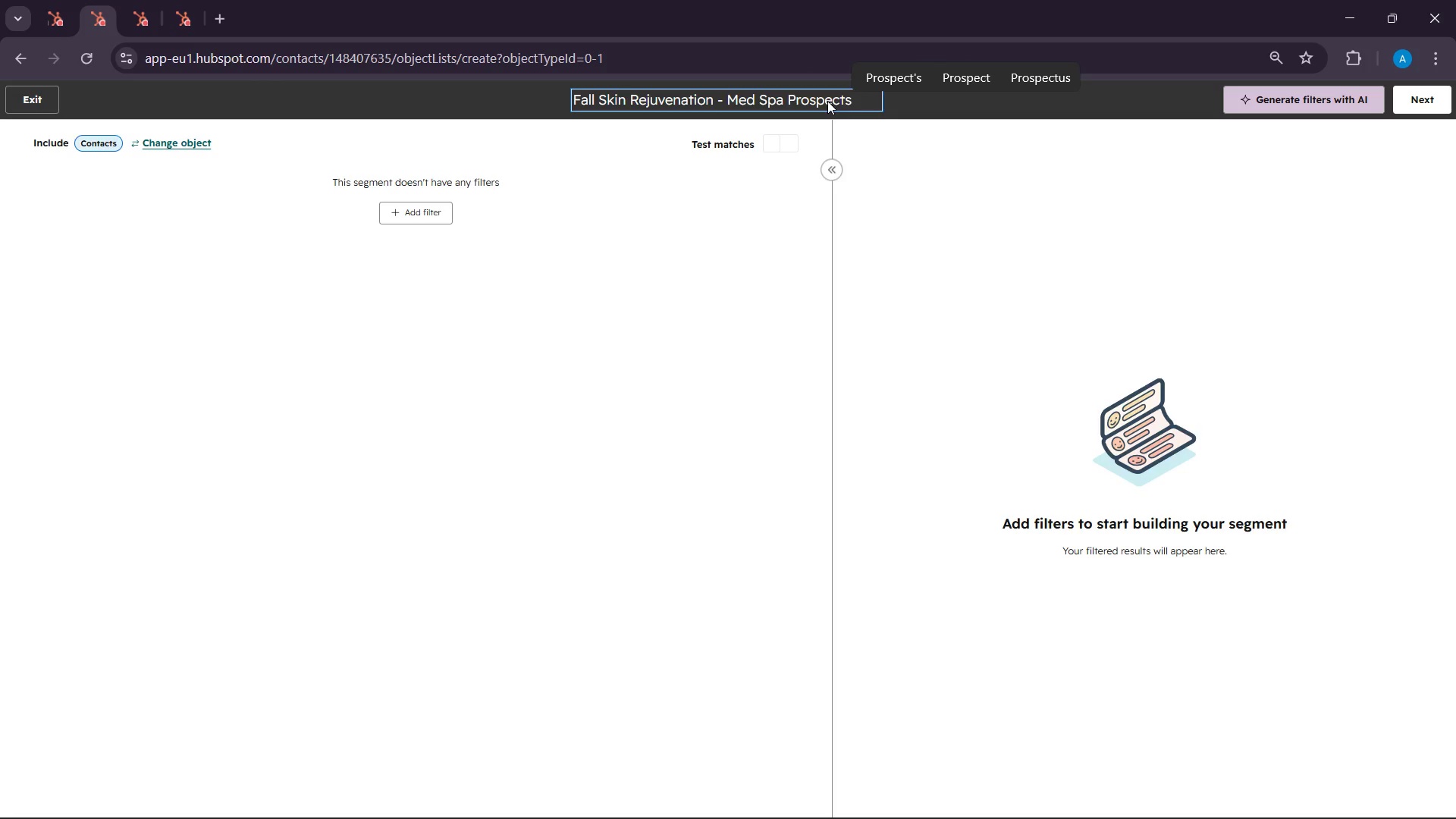 
left_click([431, 215])
 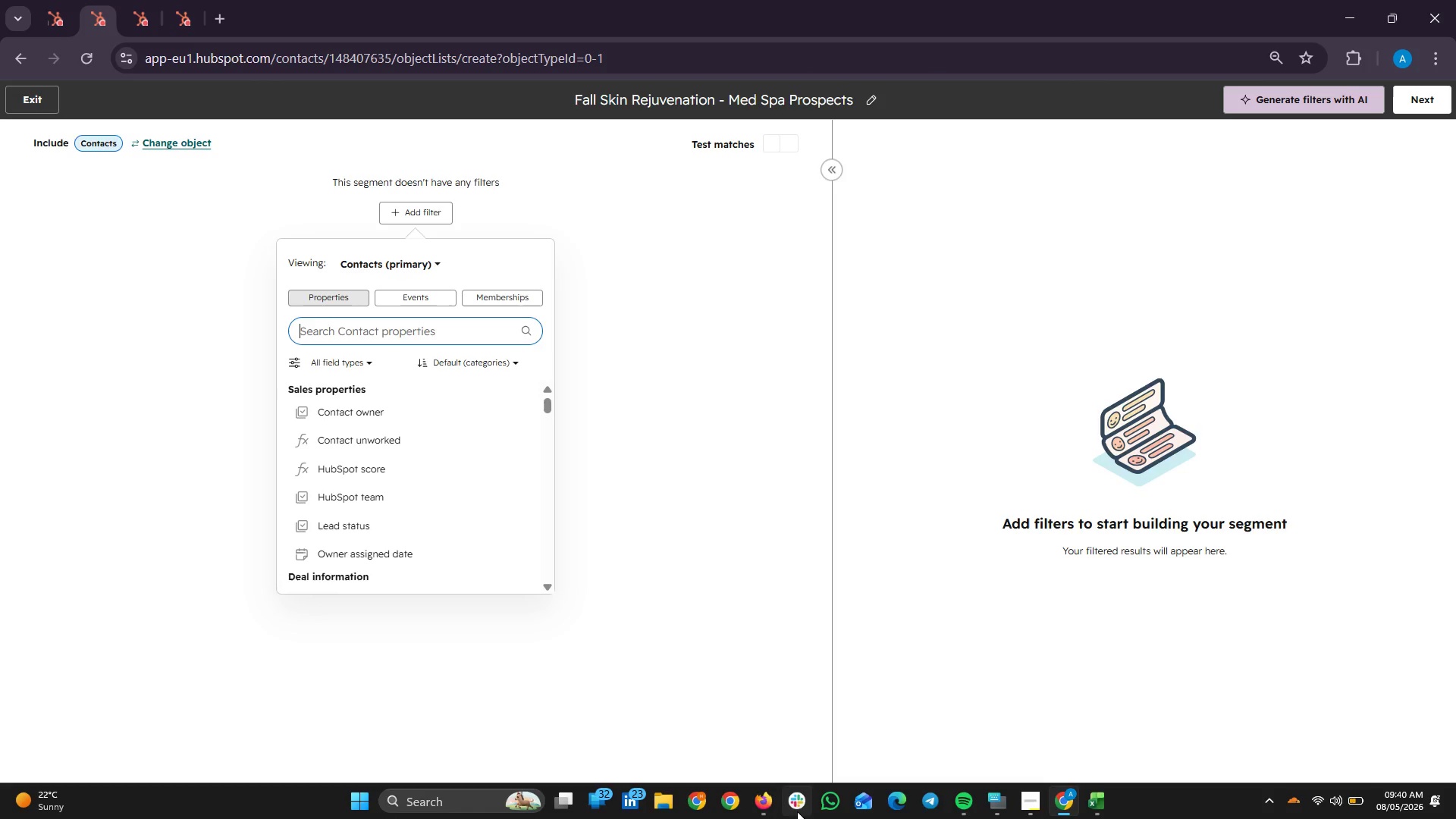 
left_click([753, 810])
 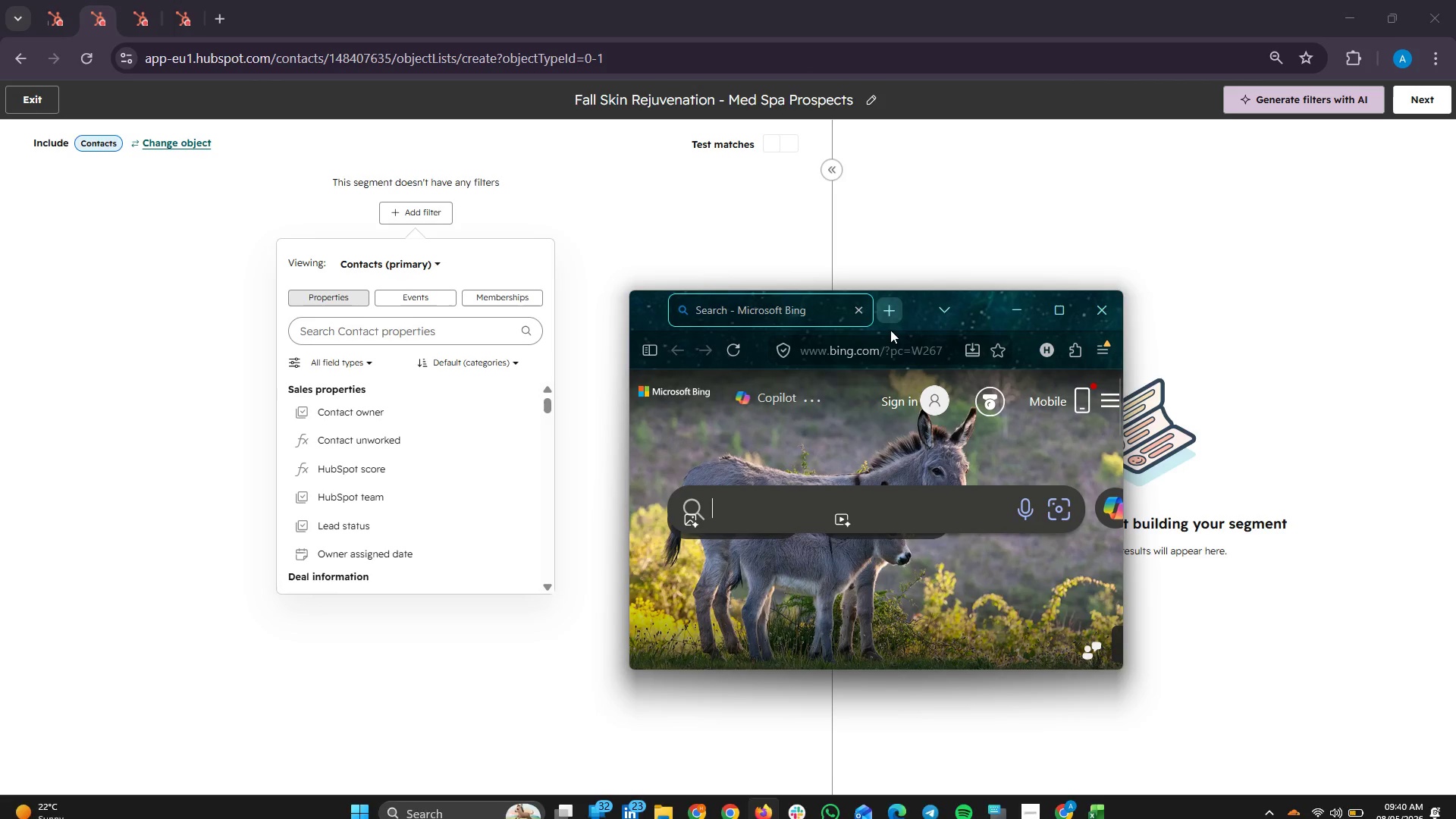 
left_click([888, 304])
 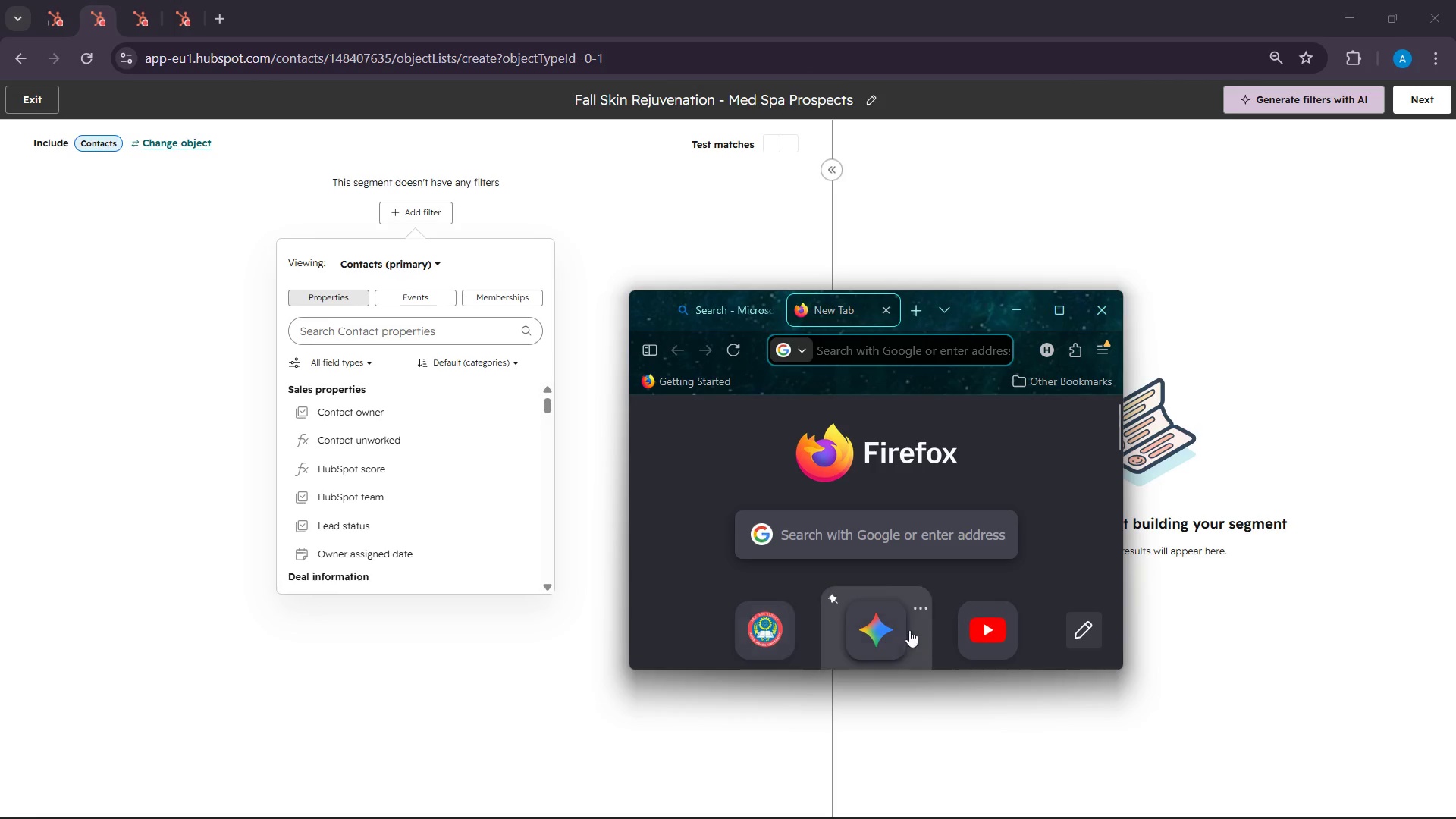 
left_click([961, 627])
 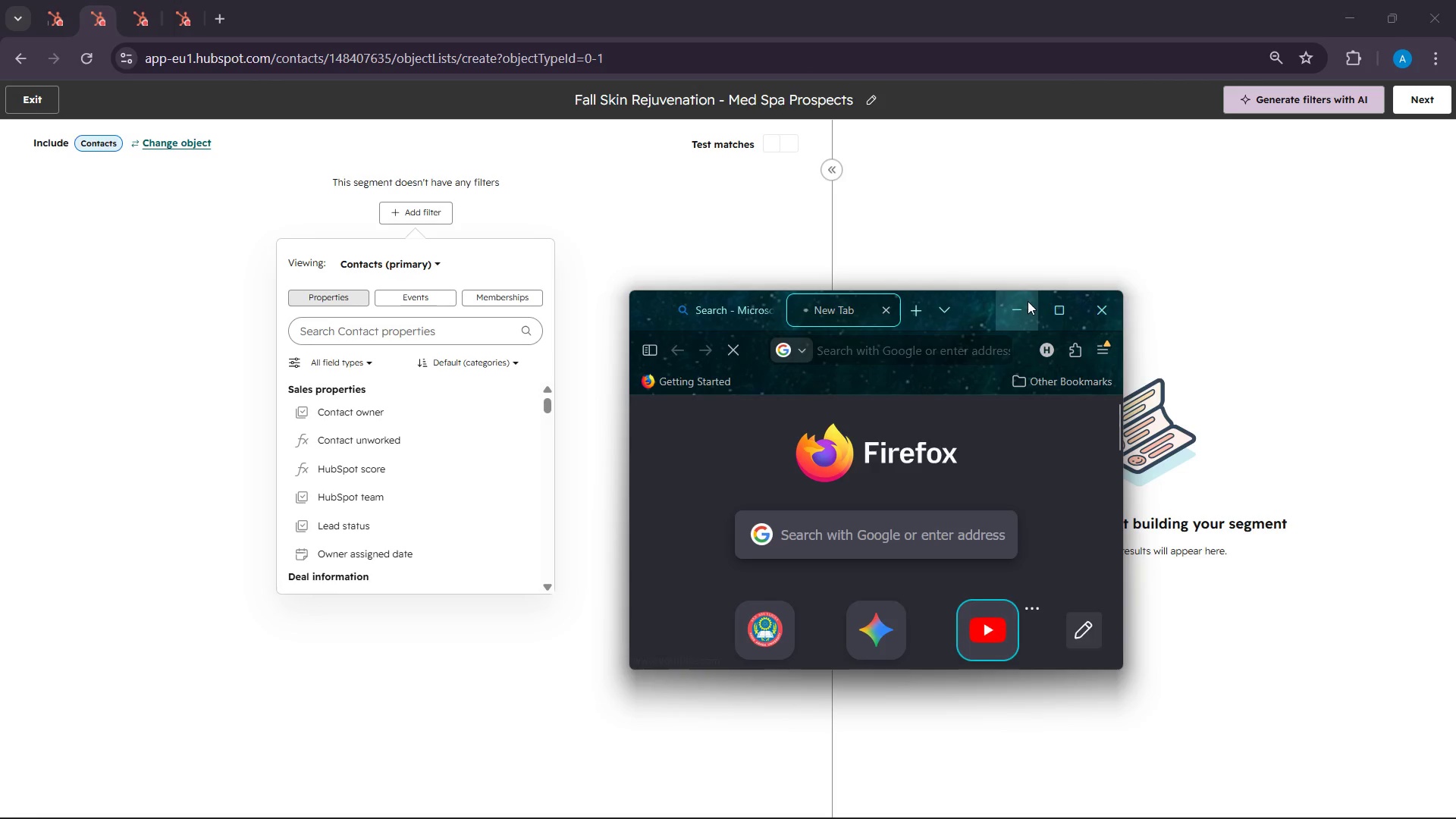 
left_click([1009, 308])
 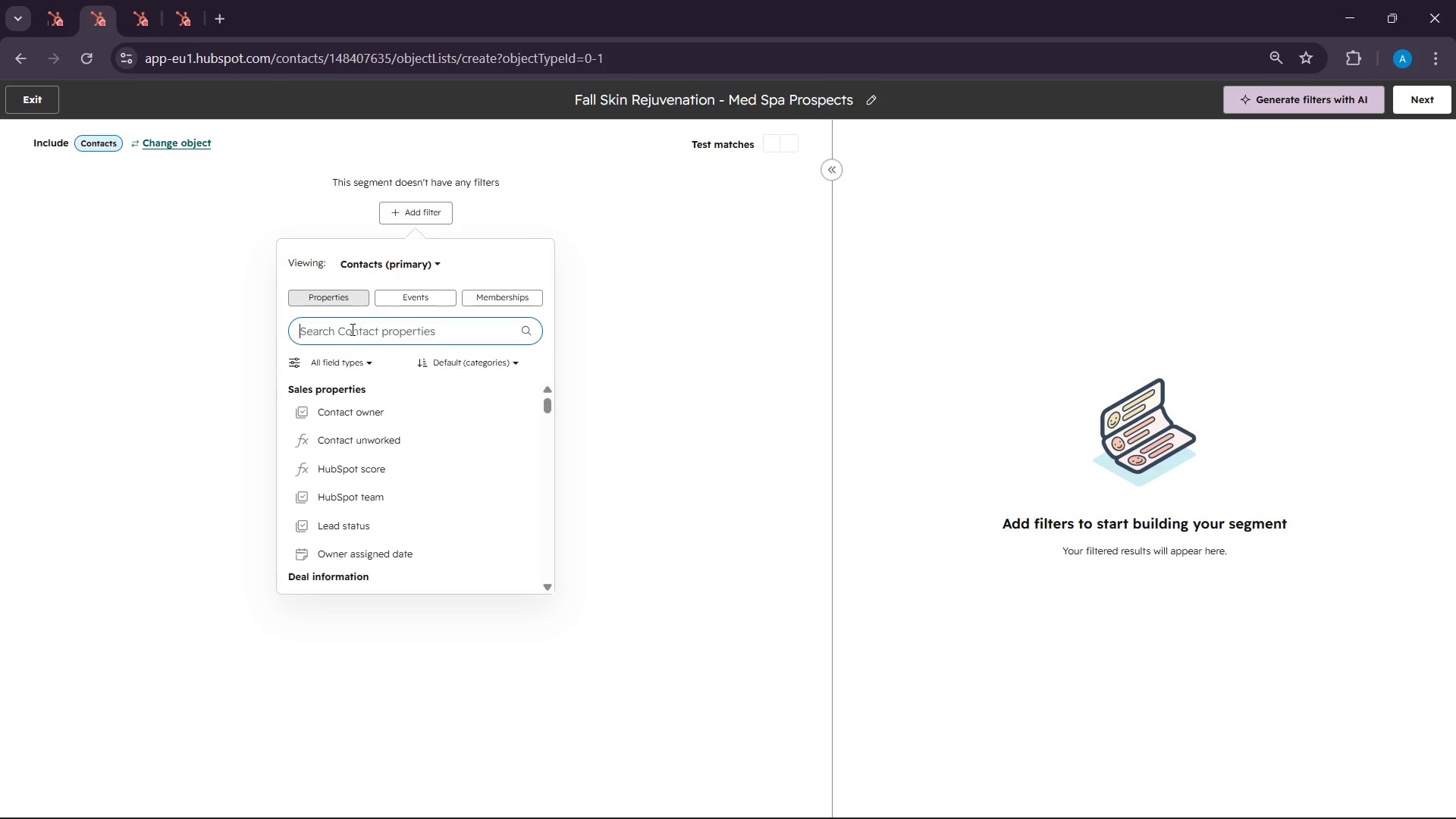 
left_click([781, 257])
 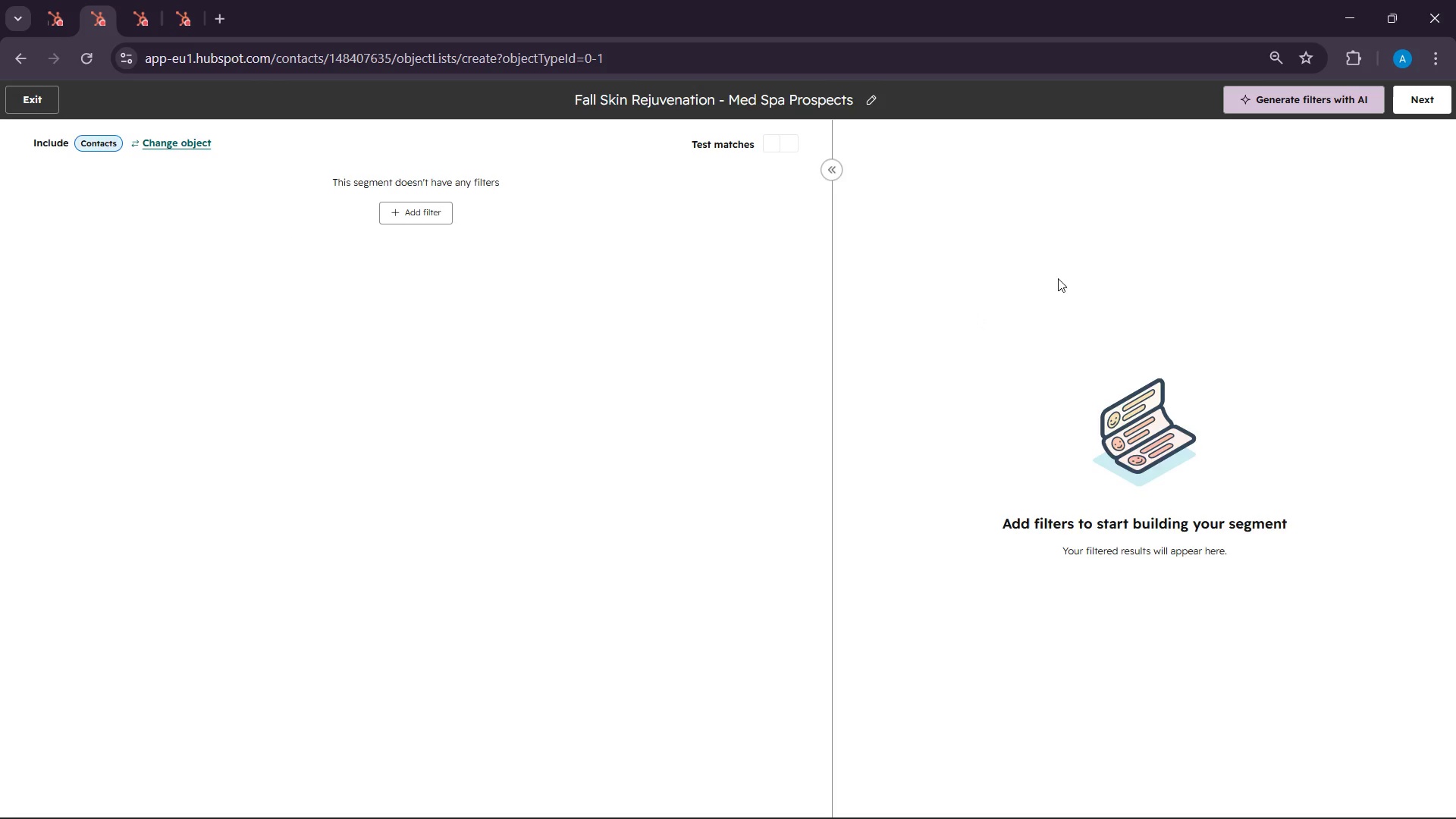 
left_click([1413, 115])
 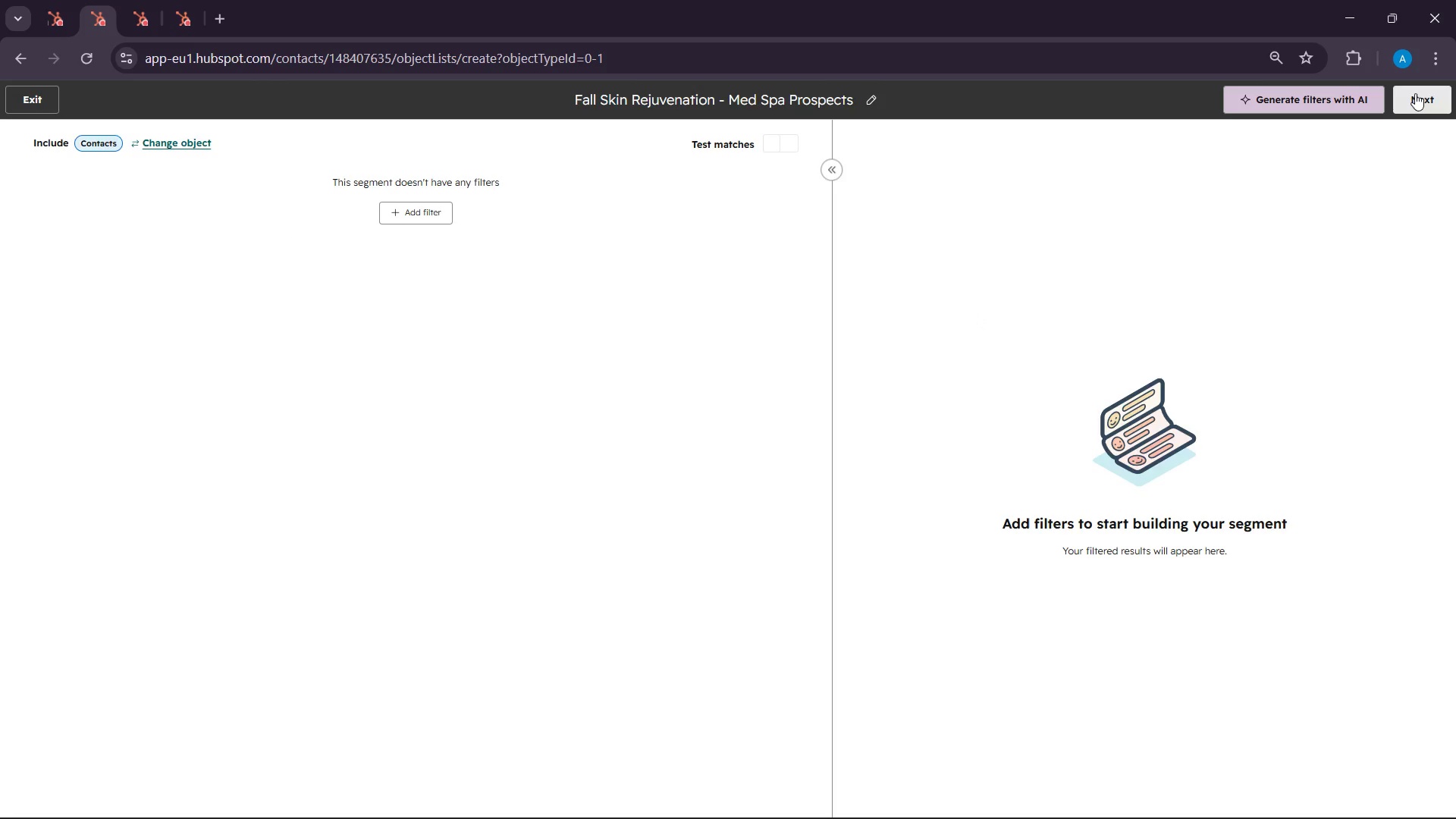 
left_click([1415, 93])
 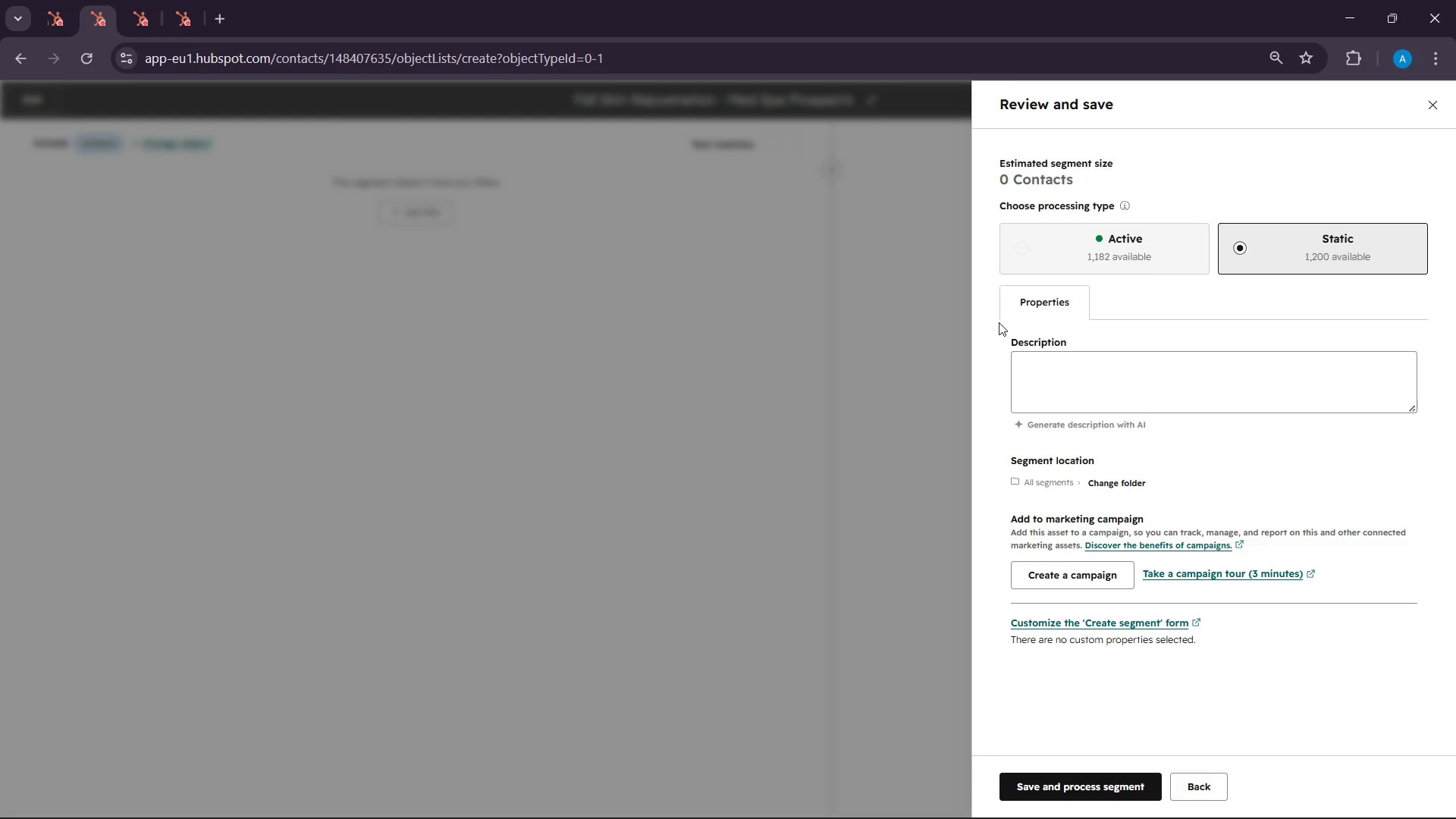 
left_click([1334, 237])
 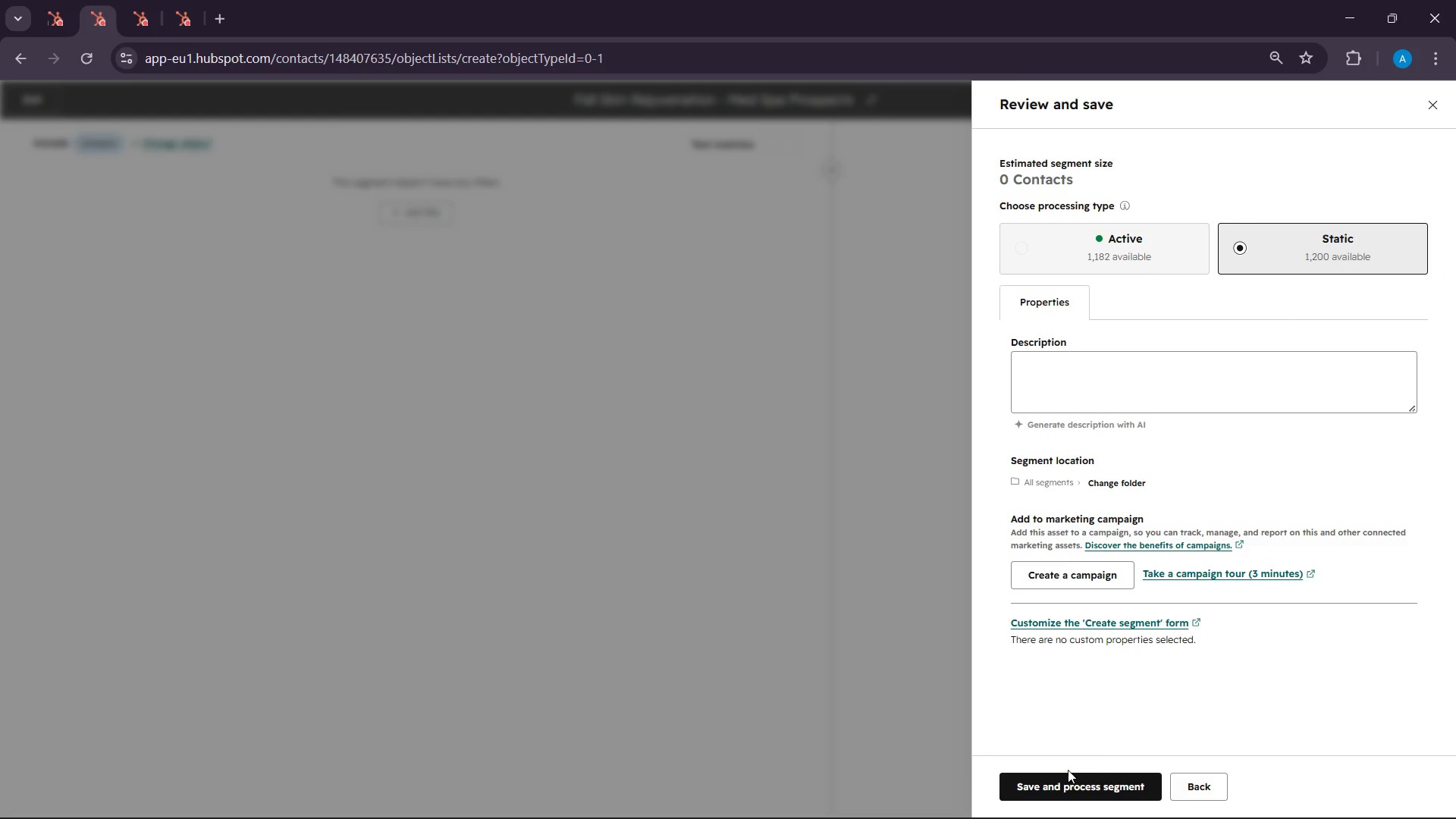 
left_click([1053, 797])
 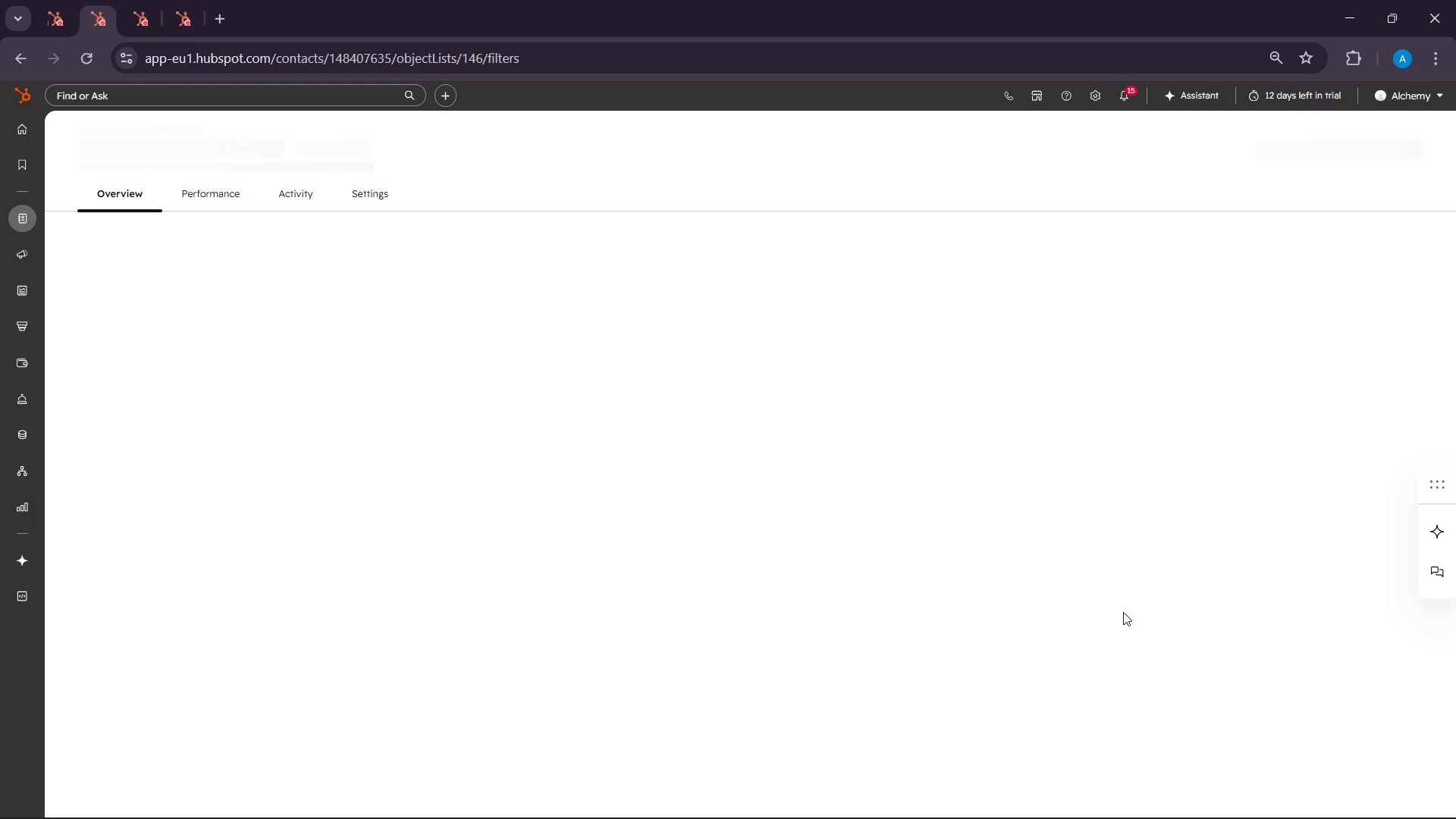 
wait(5.41)
 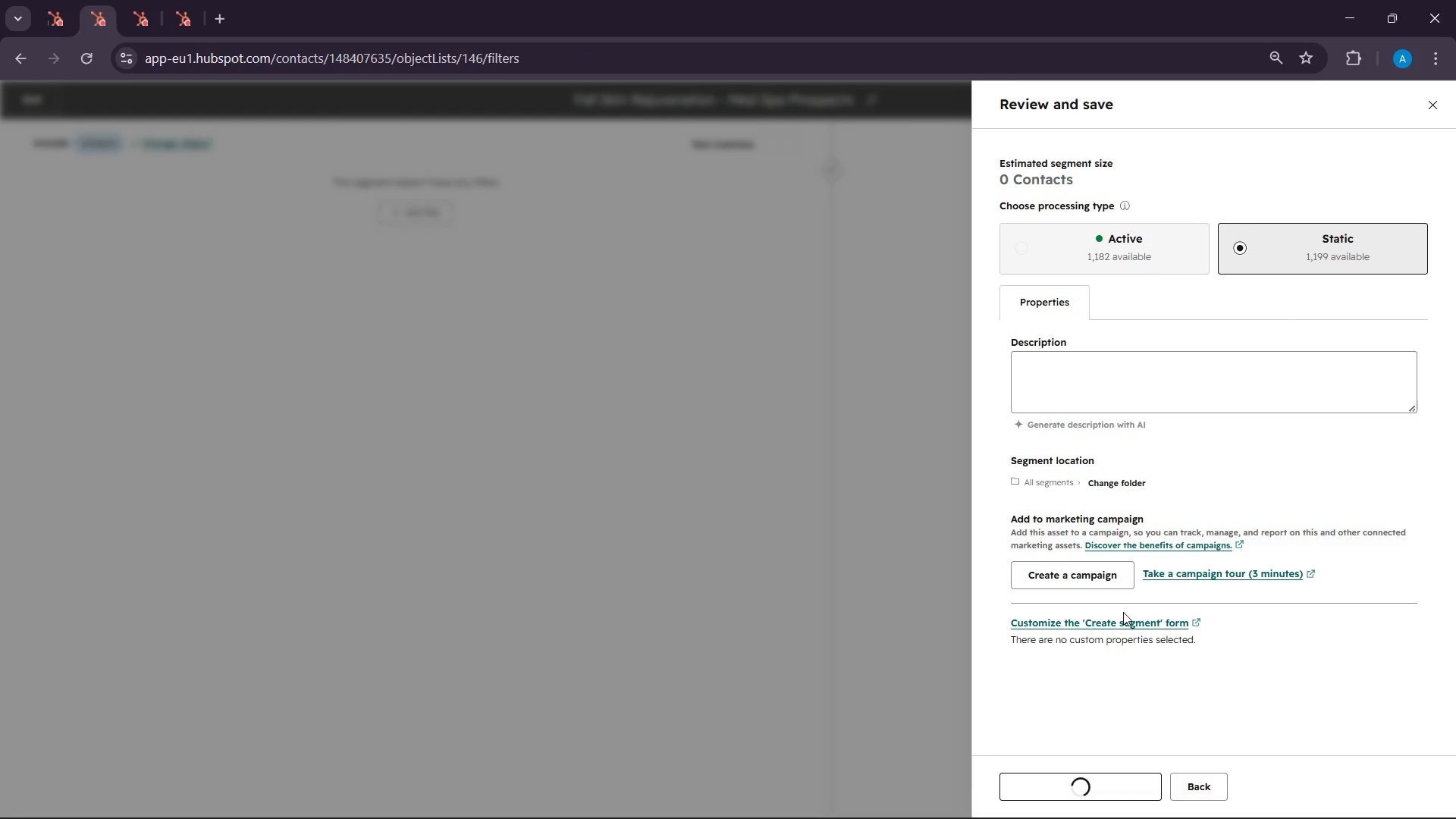 
left_click([1031, 802])